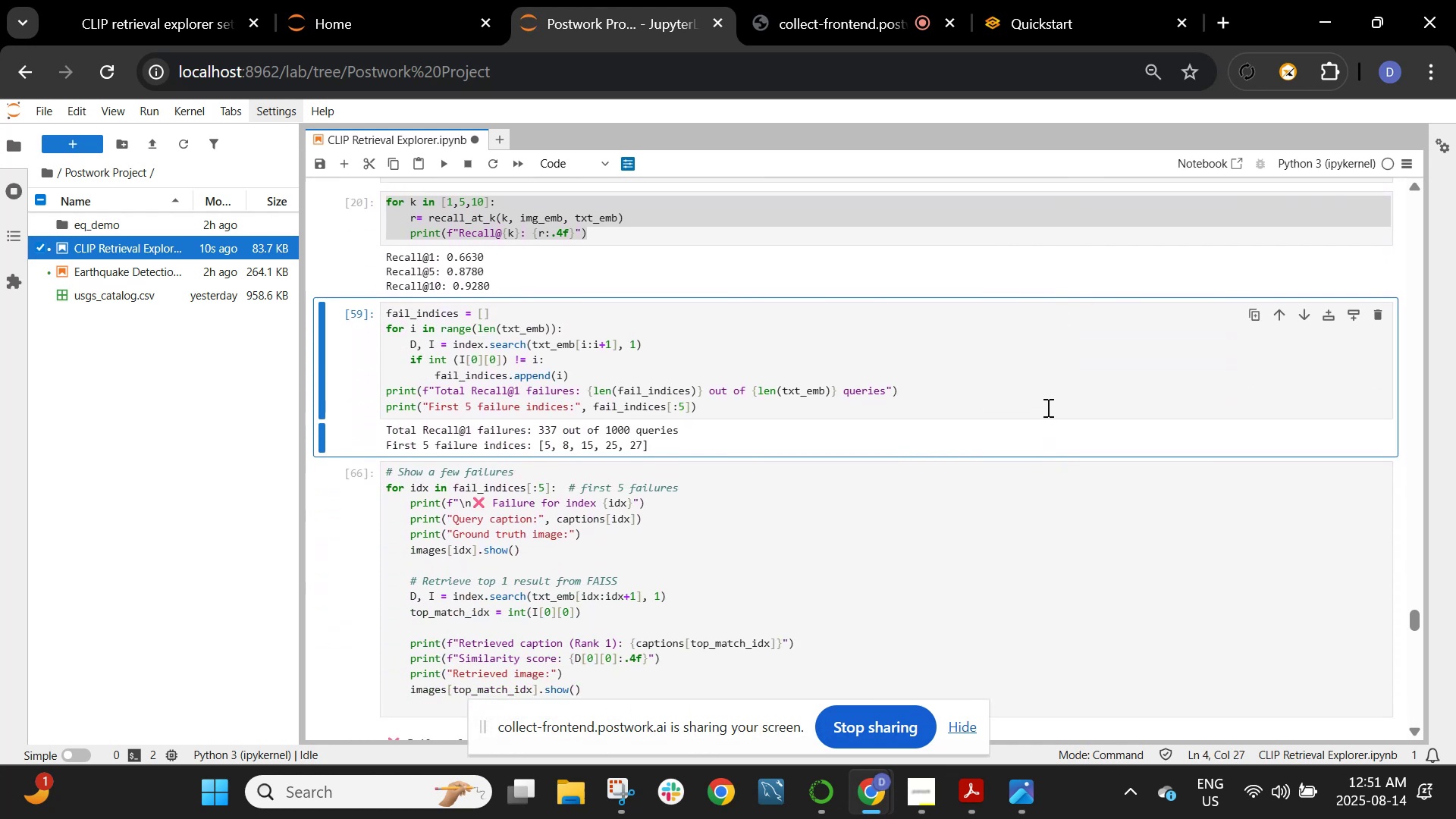 
key(Shift+Enter)
 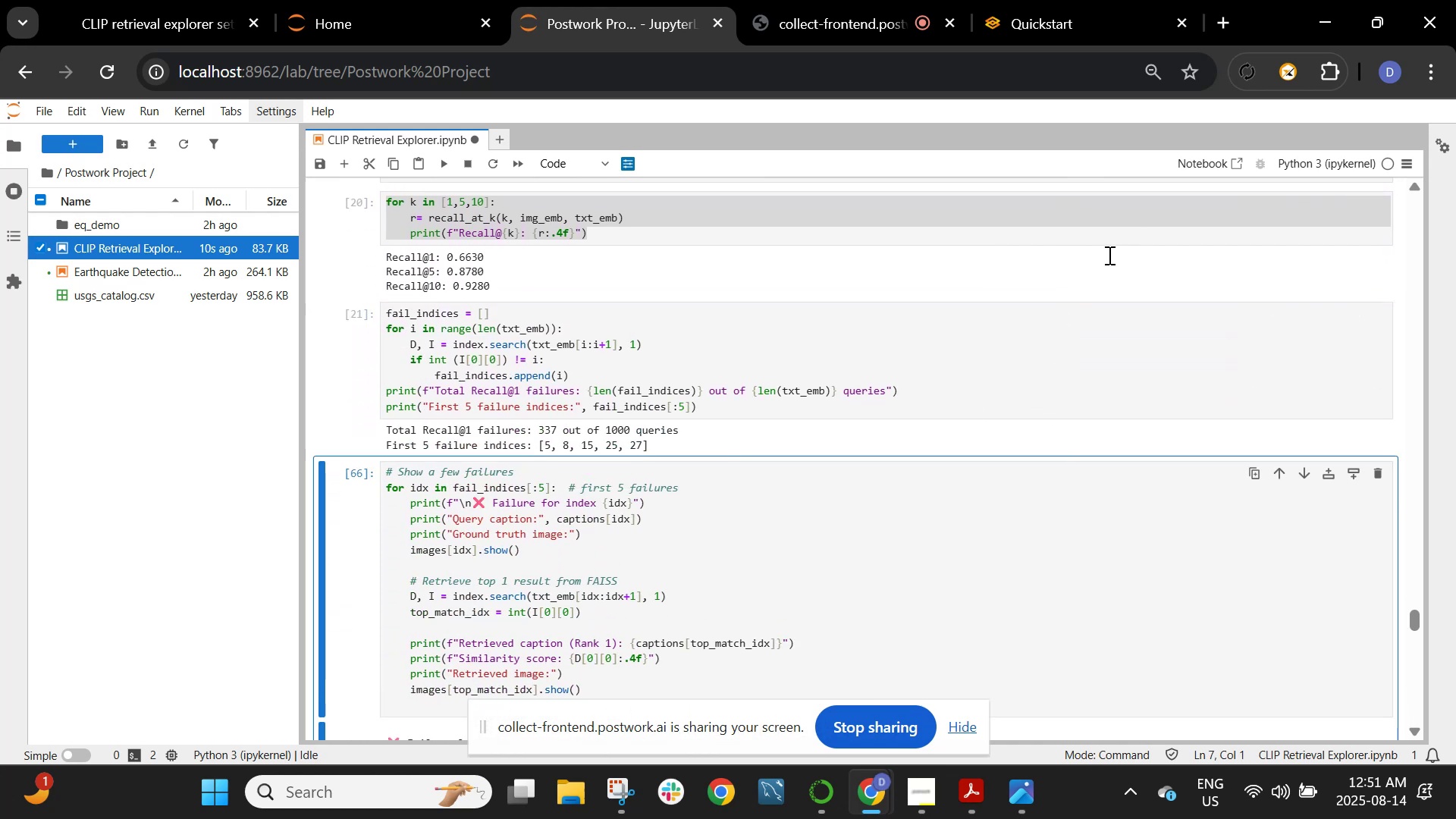 
scroll: coordinate [1053, 464], scroll_direction: down, amount: 2.0
 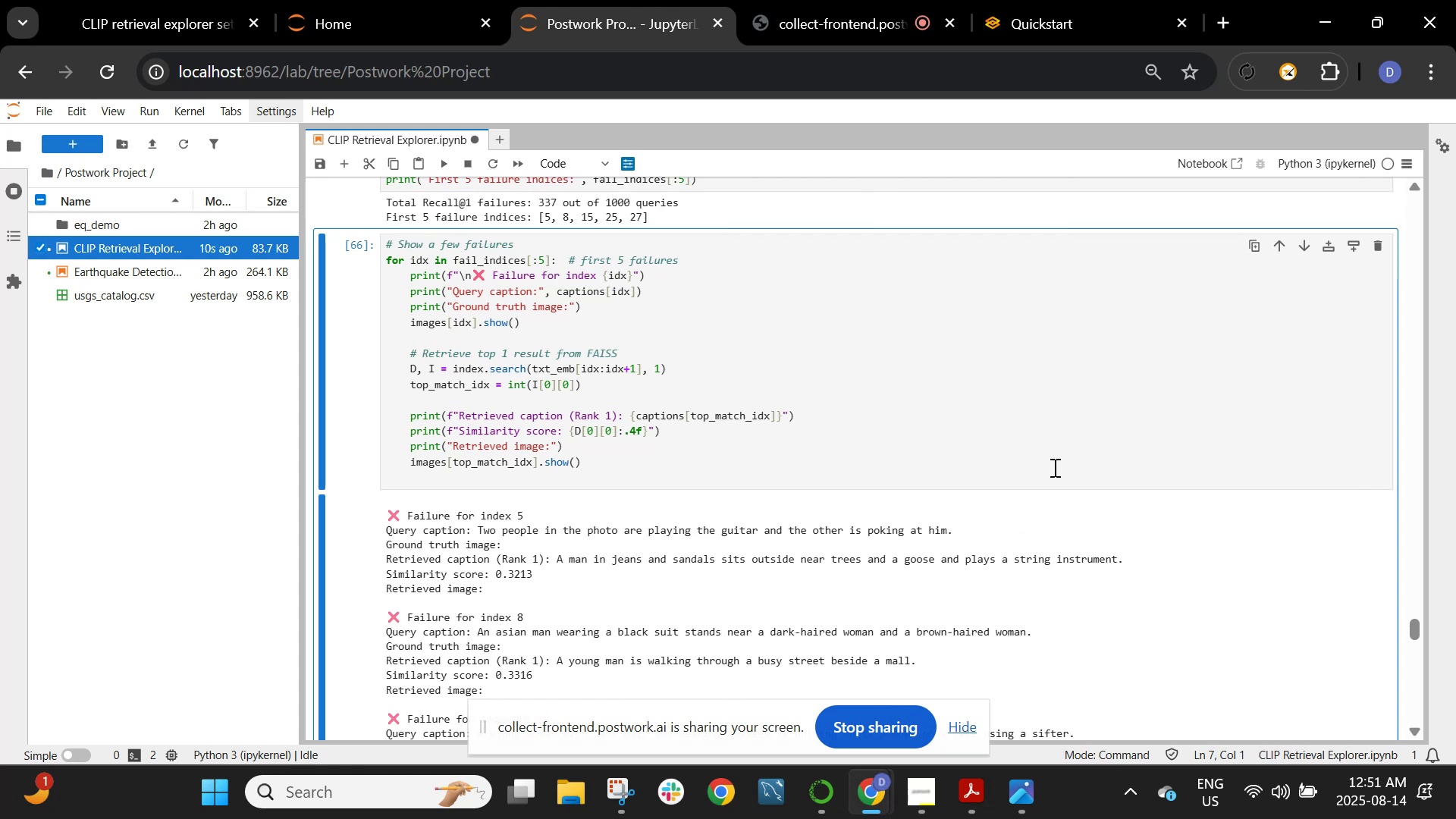 
key(Shift+ShiftRight)
 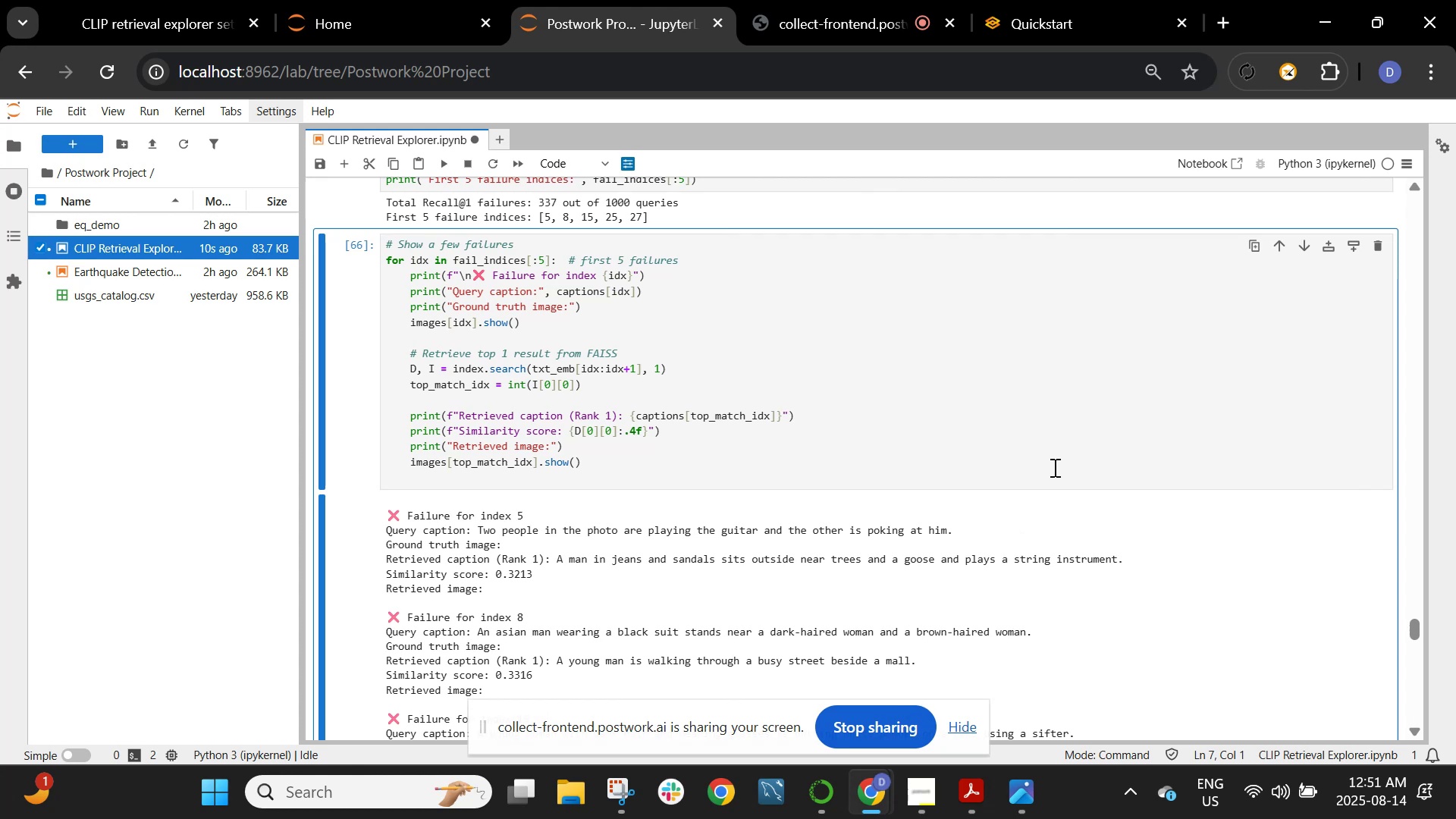 
key(Shift+Enter)
 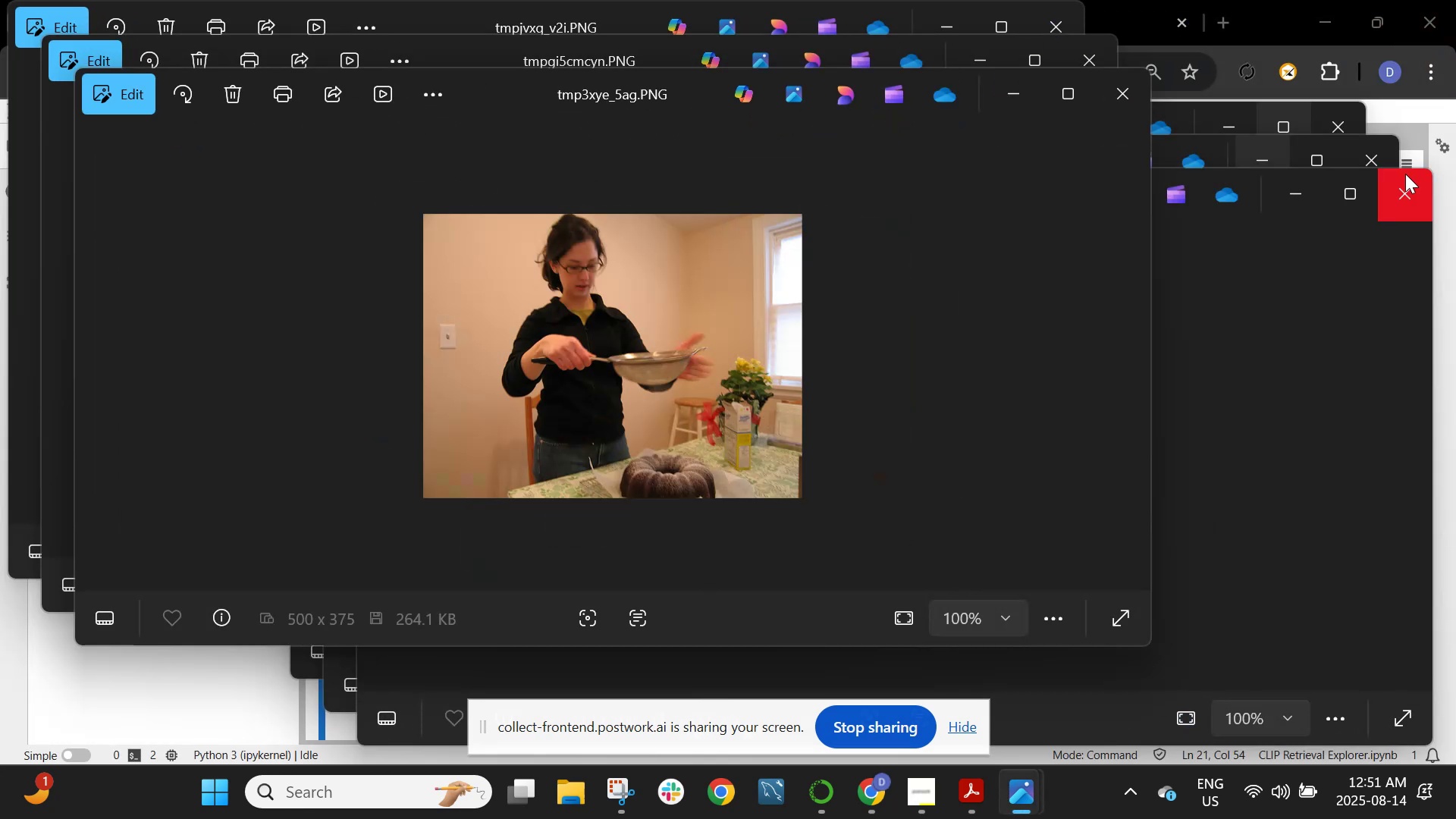 
wait(19.45)
 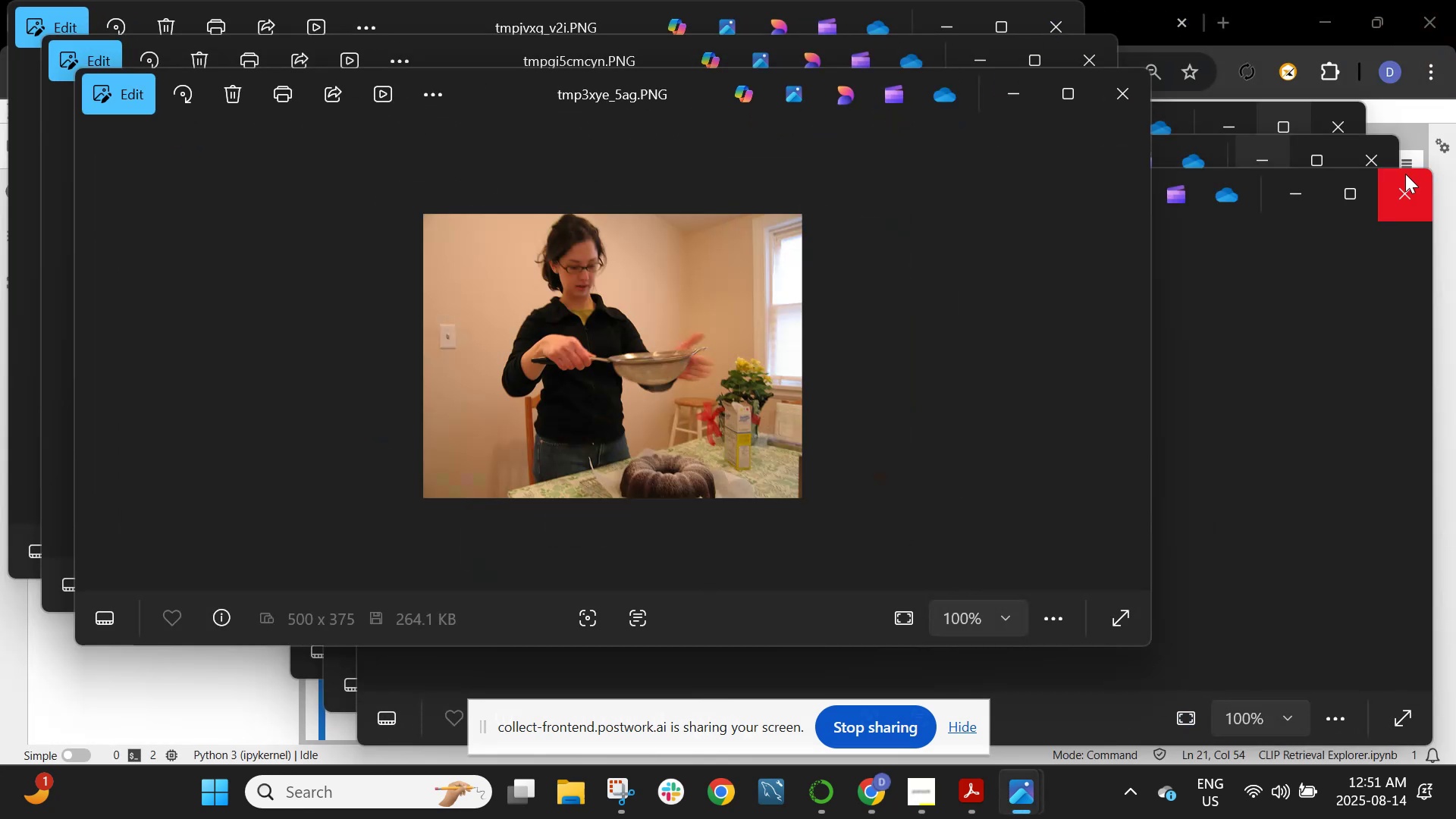 
scroll: coordinate [1098, 473], scroll_direction: down, amount: 4.0
 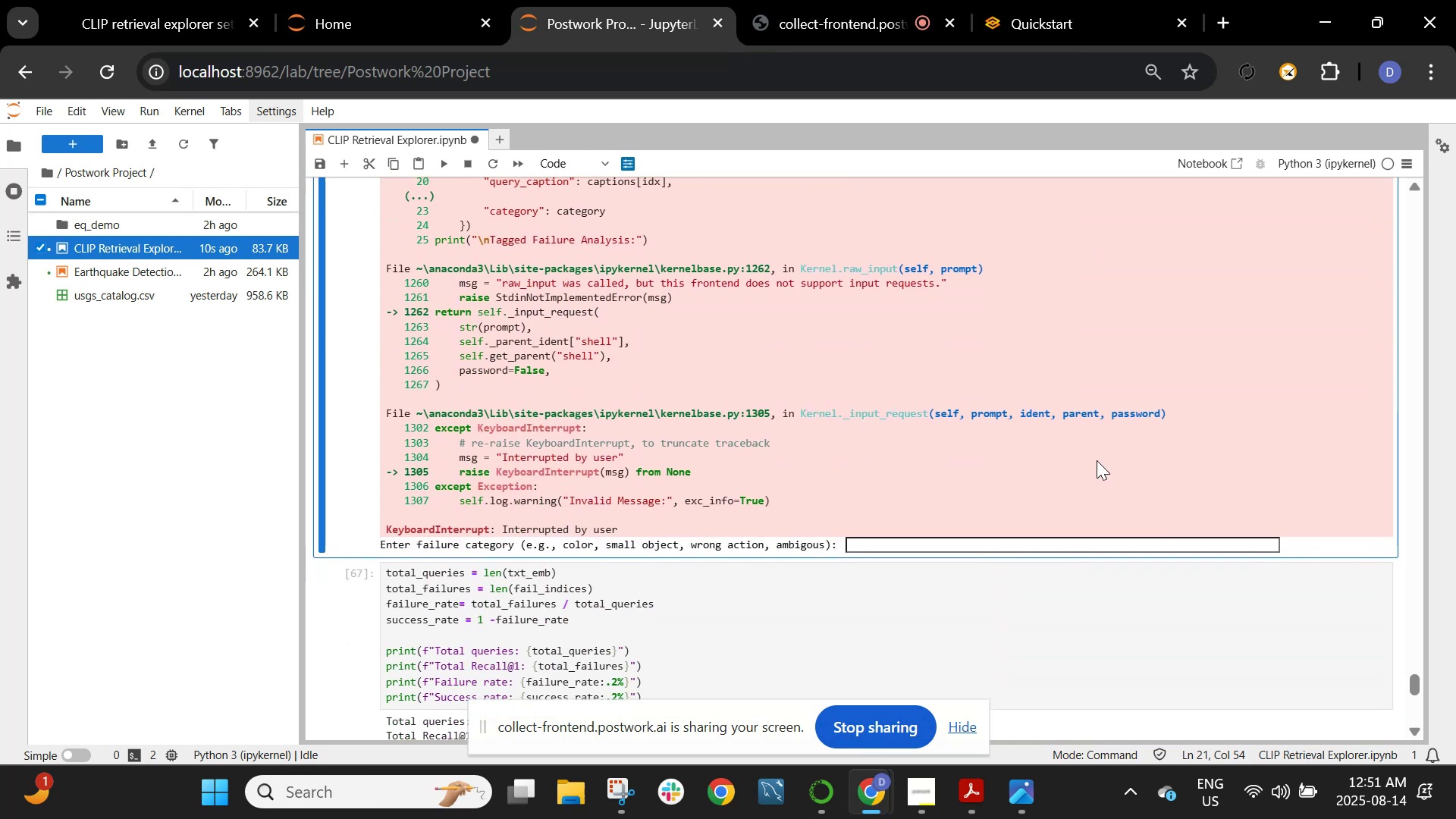 
scroll: coordinate [1081, 451], scroll_direction: up, amount: 3.0
 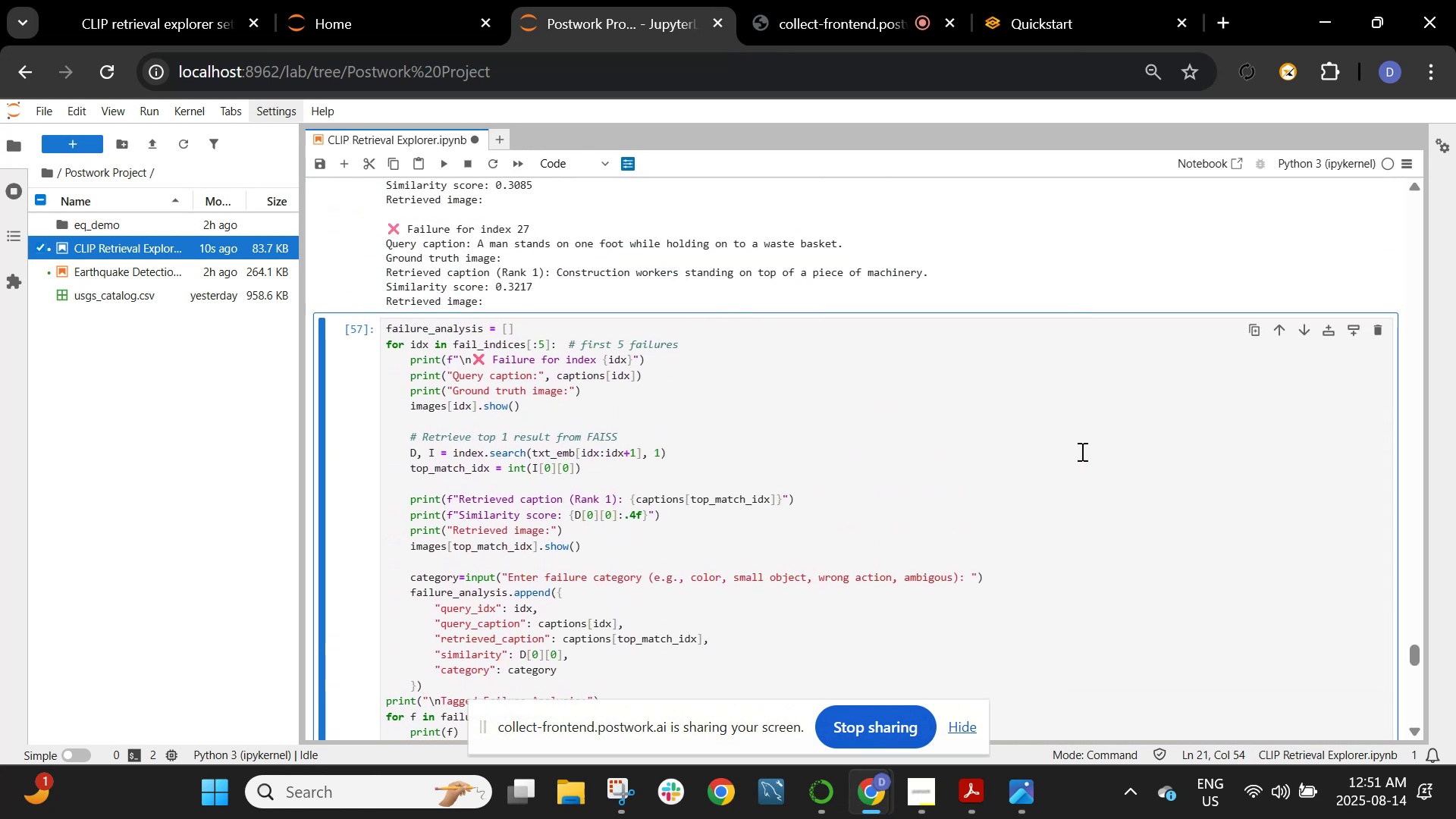 
key(Shift+ShiftRight)
 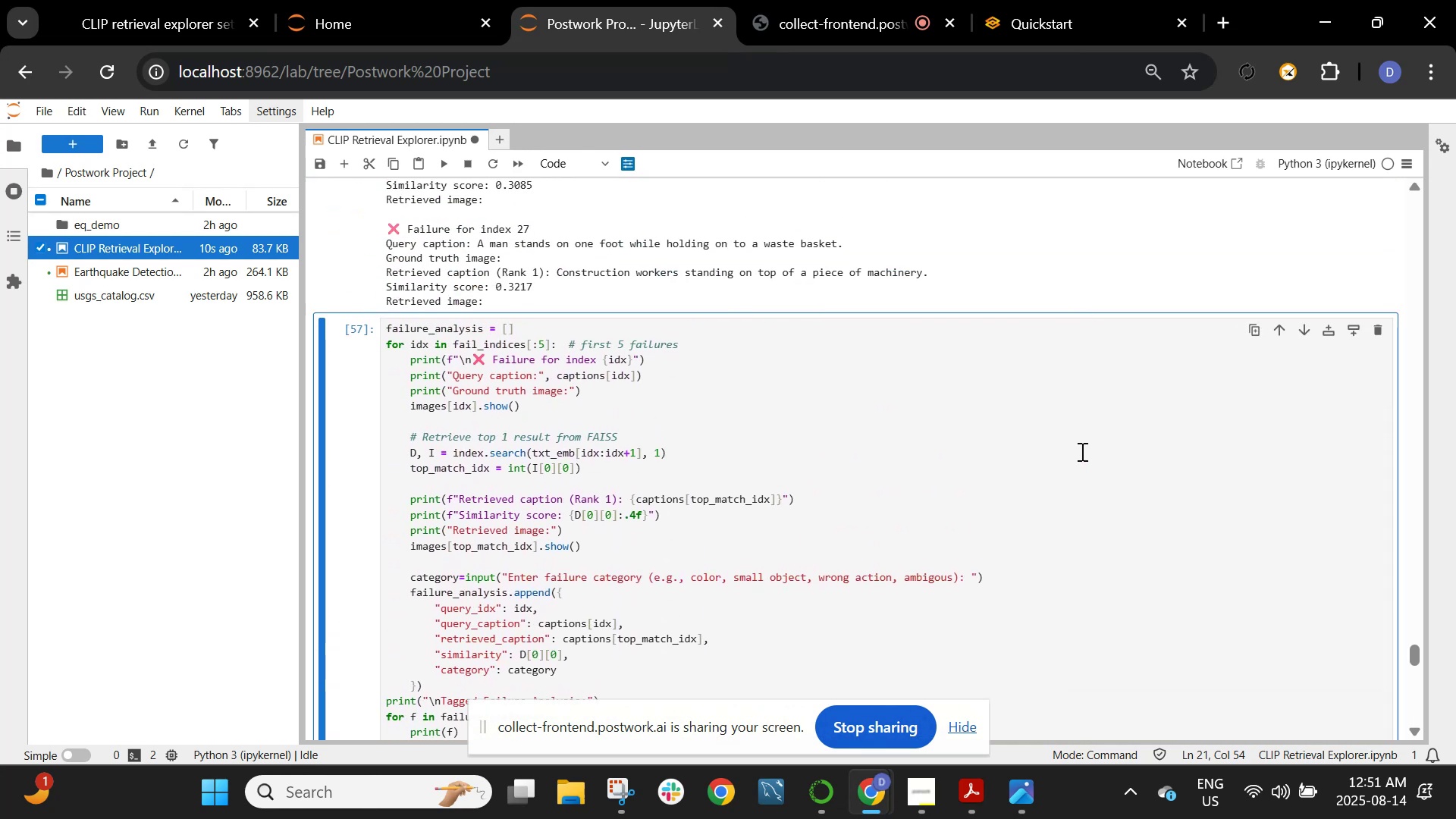 
key(Shift+Enter)
 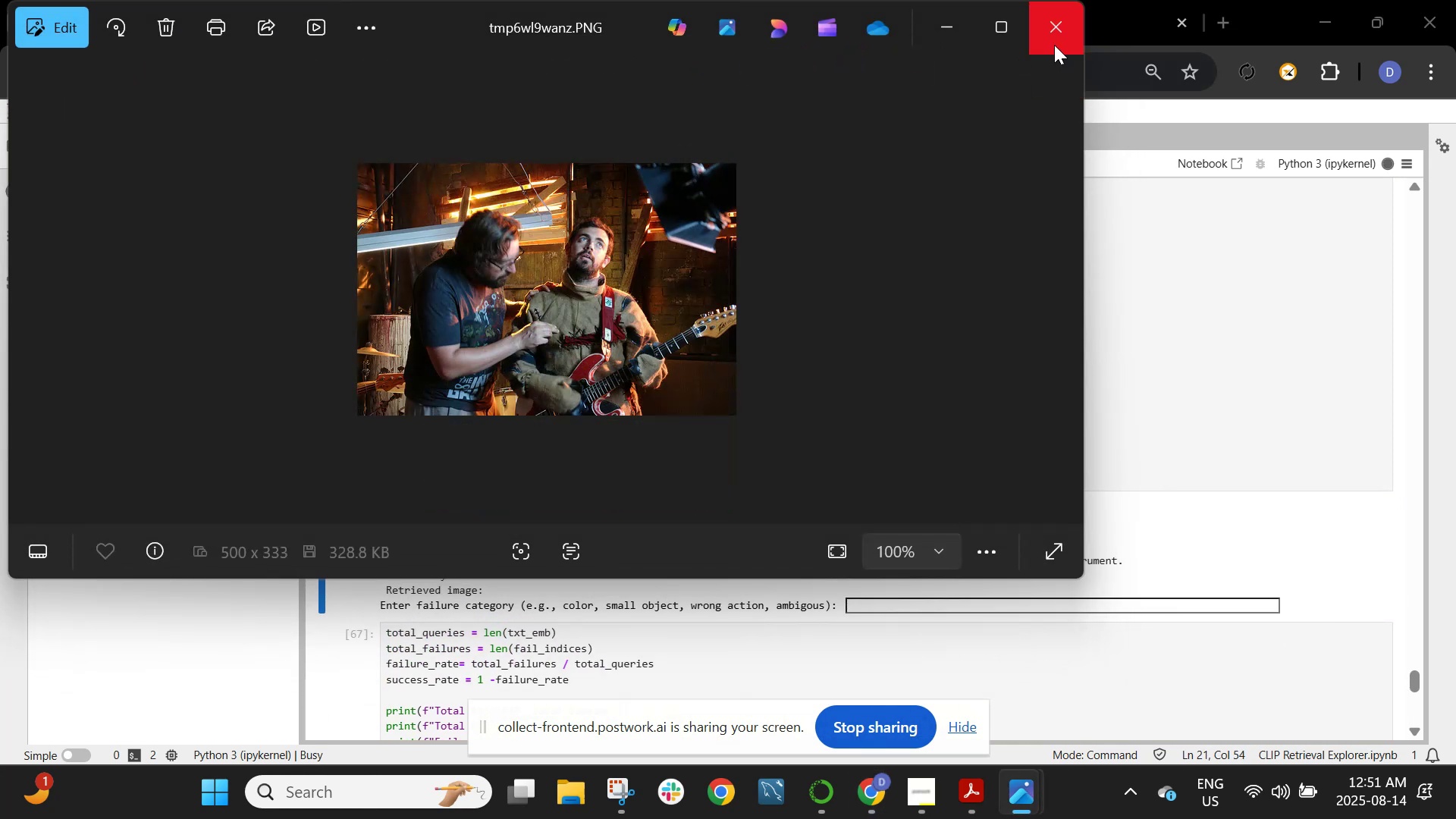 
wait(5.97)
 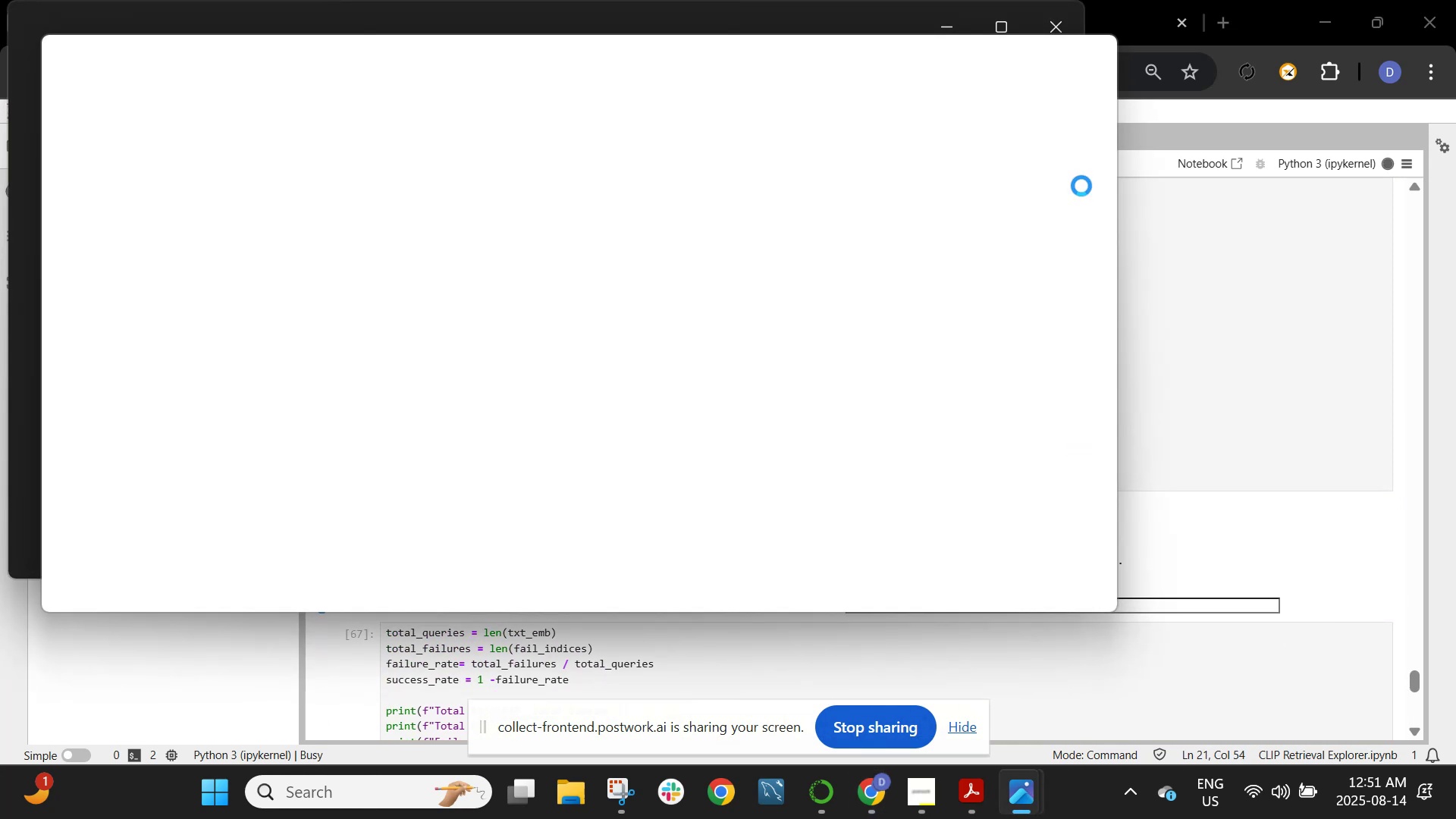 
type(ambigous)
 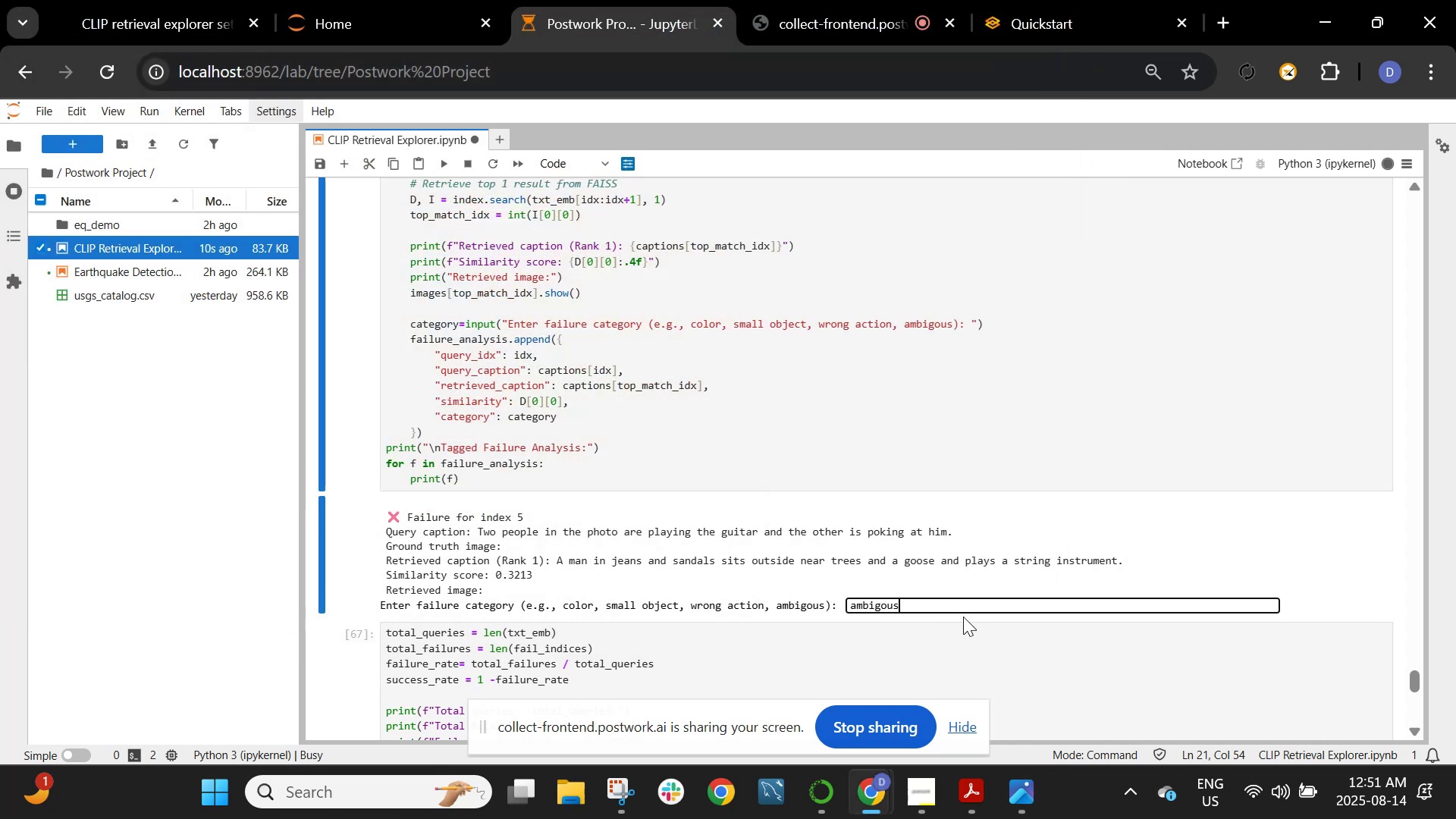 
key(Enter)
 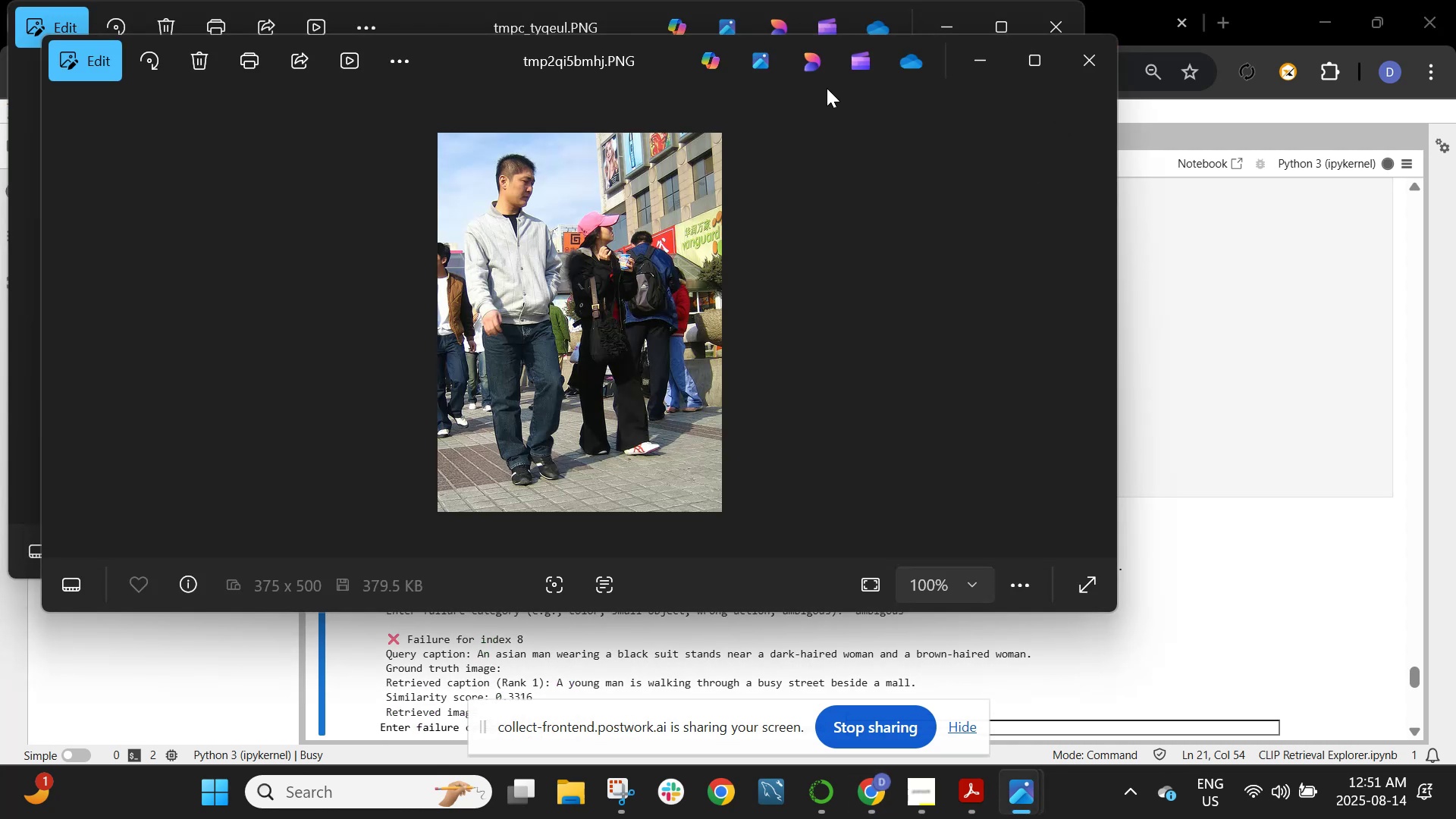 
wait(8.25)
 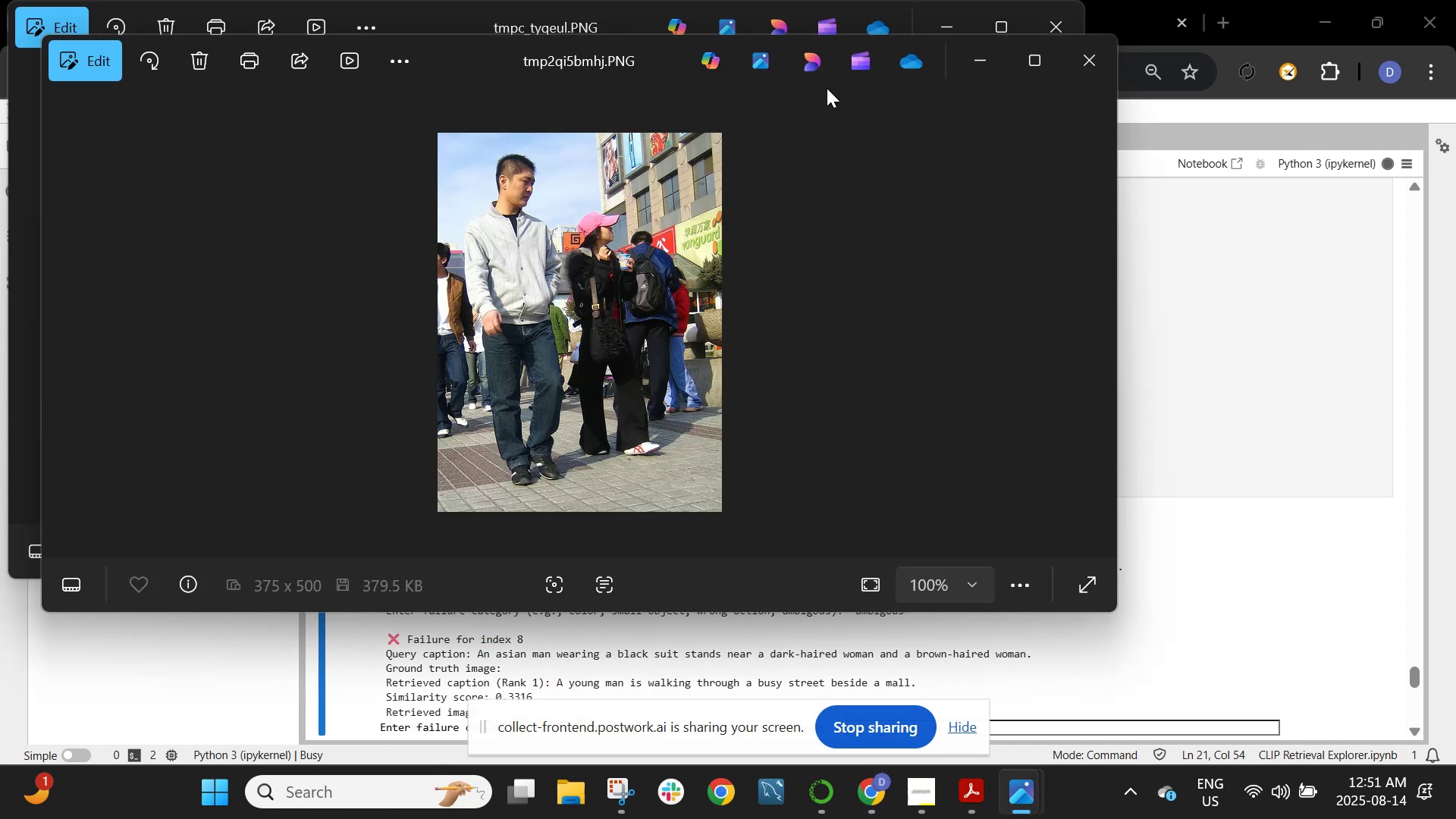 
scroll: coordinate [1025, 470], scroll_direction: down, amount: 2.0
 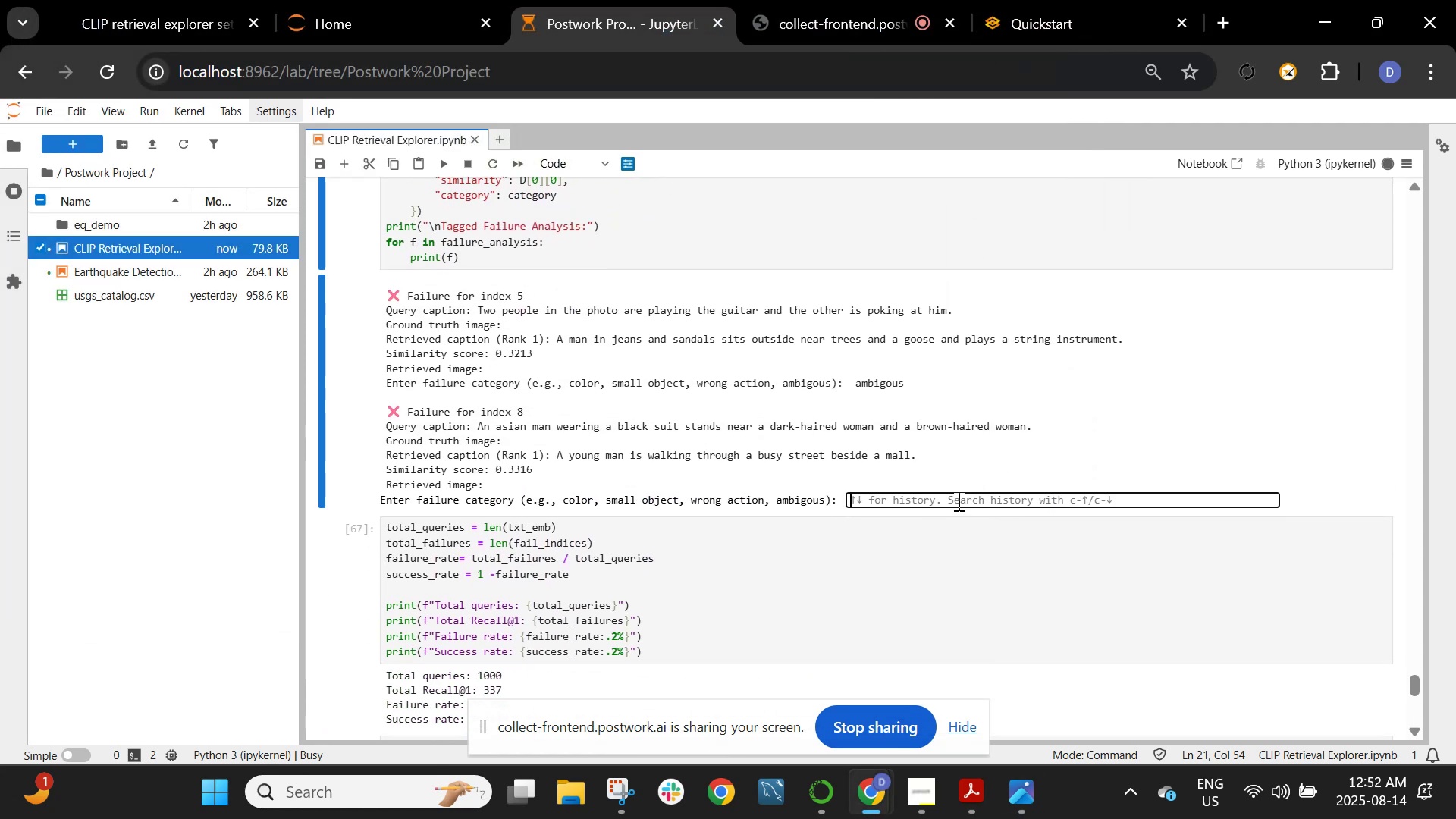 
type(wrong action)
 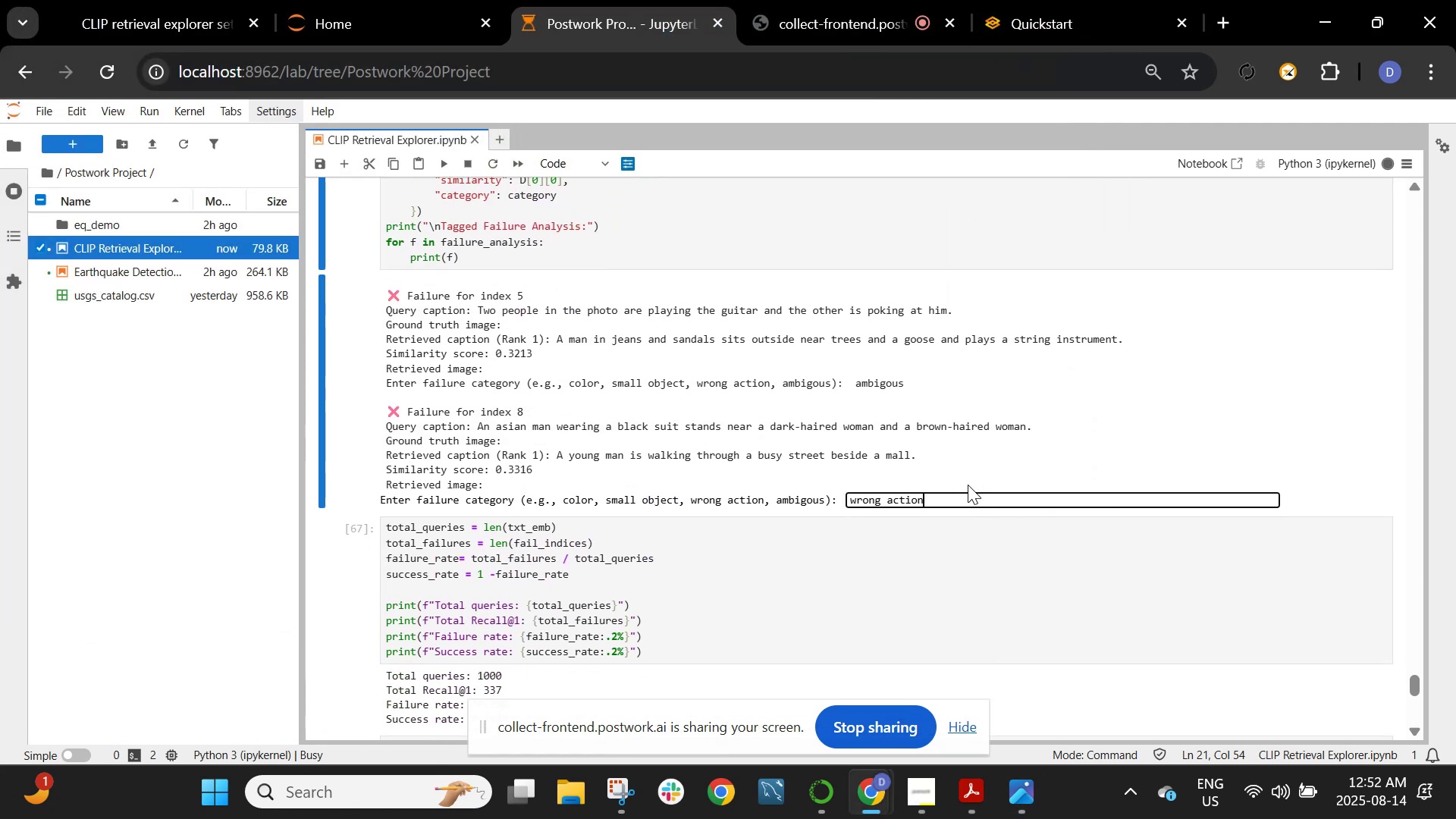 
key(Enter)
 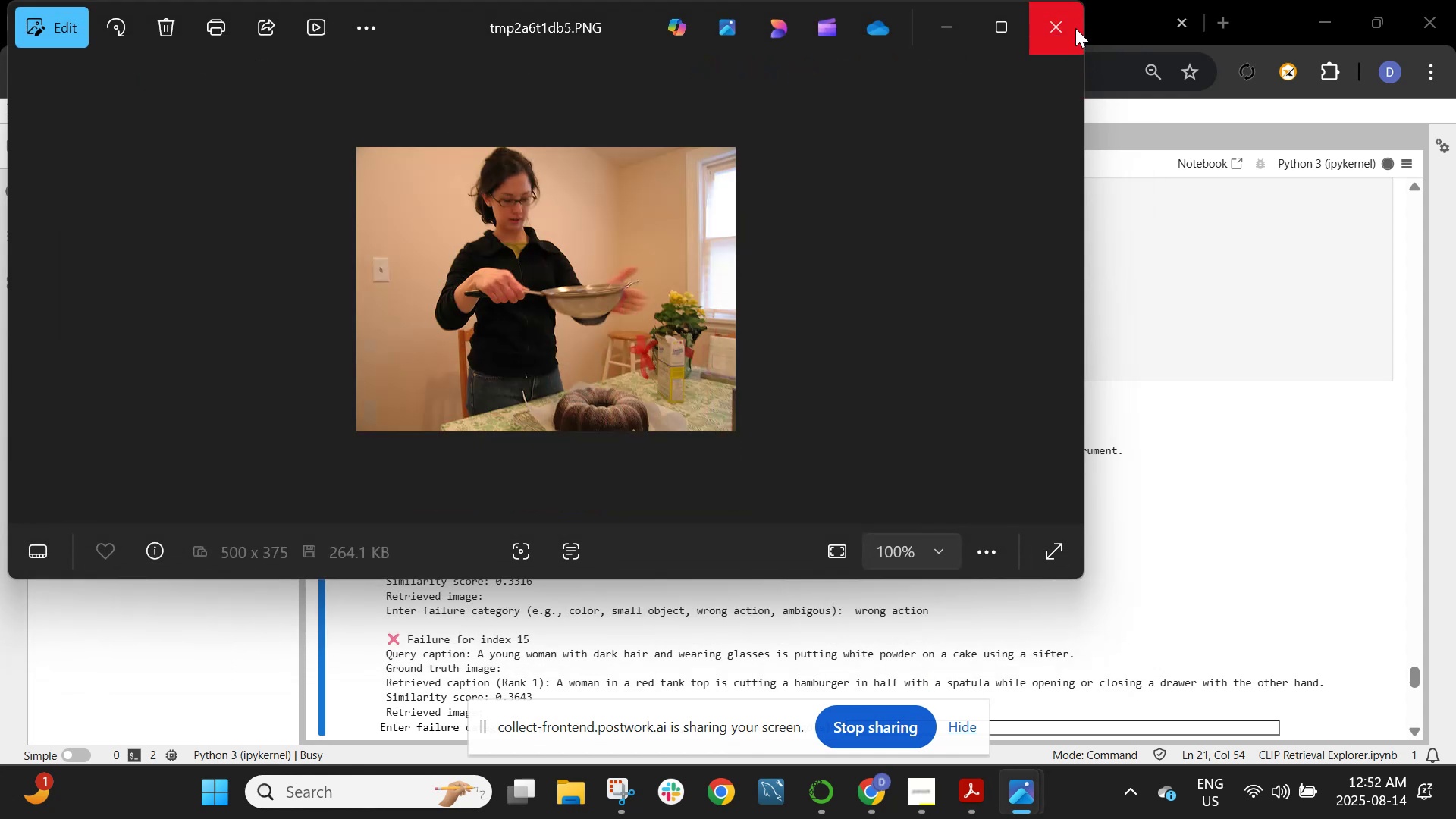 
wait(5.69)
 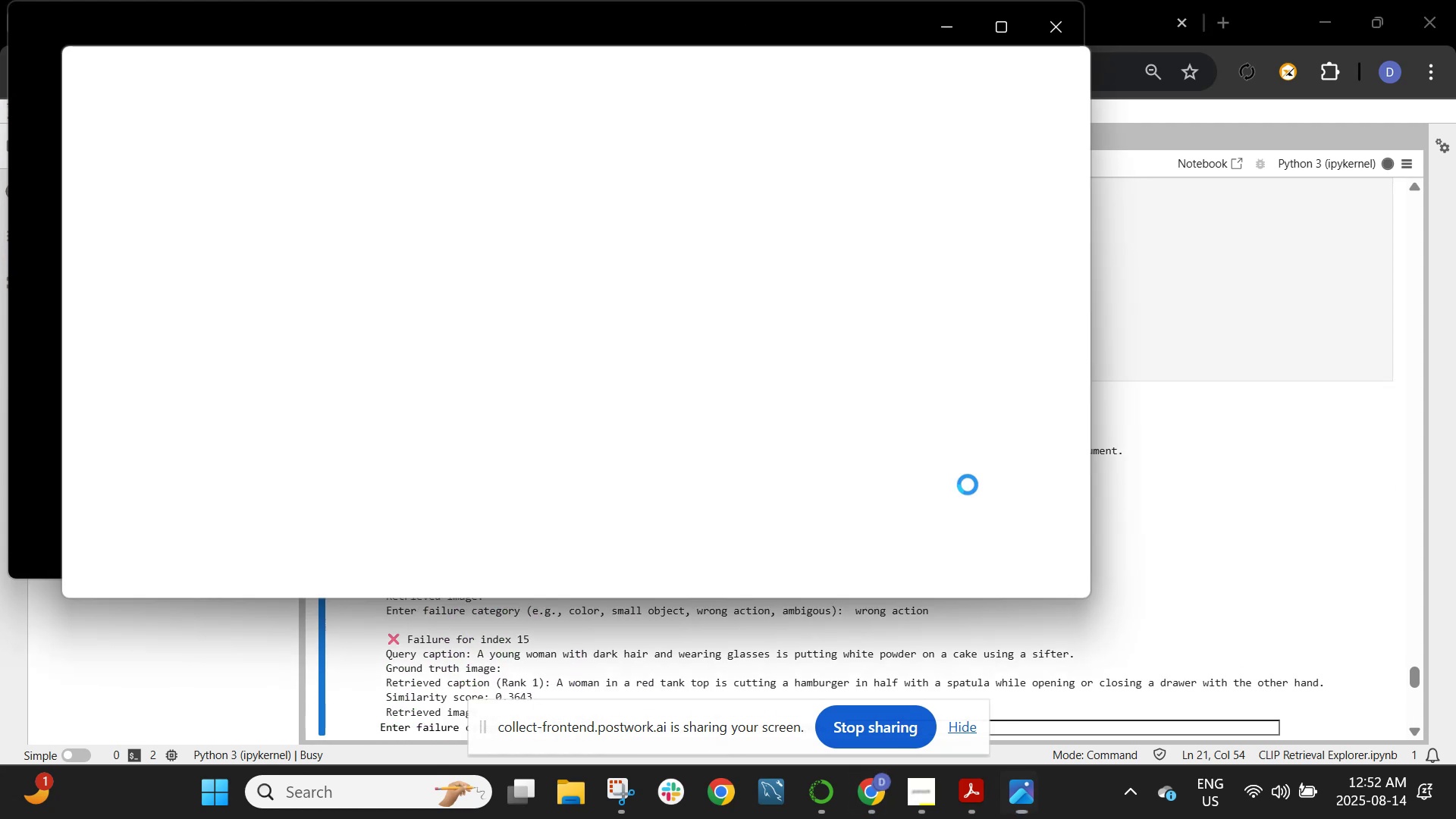 
scroll: coordinate [1068, 660], scroll_direction: down, amount: 1.0
 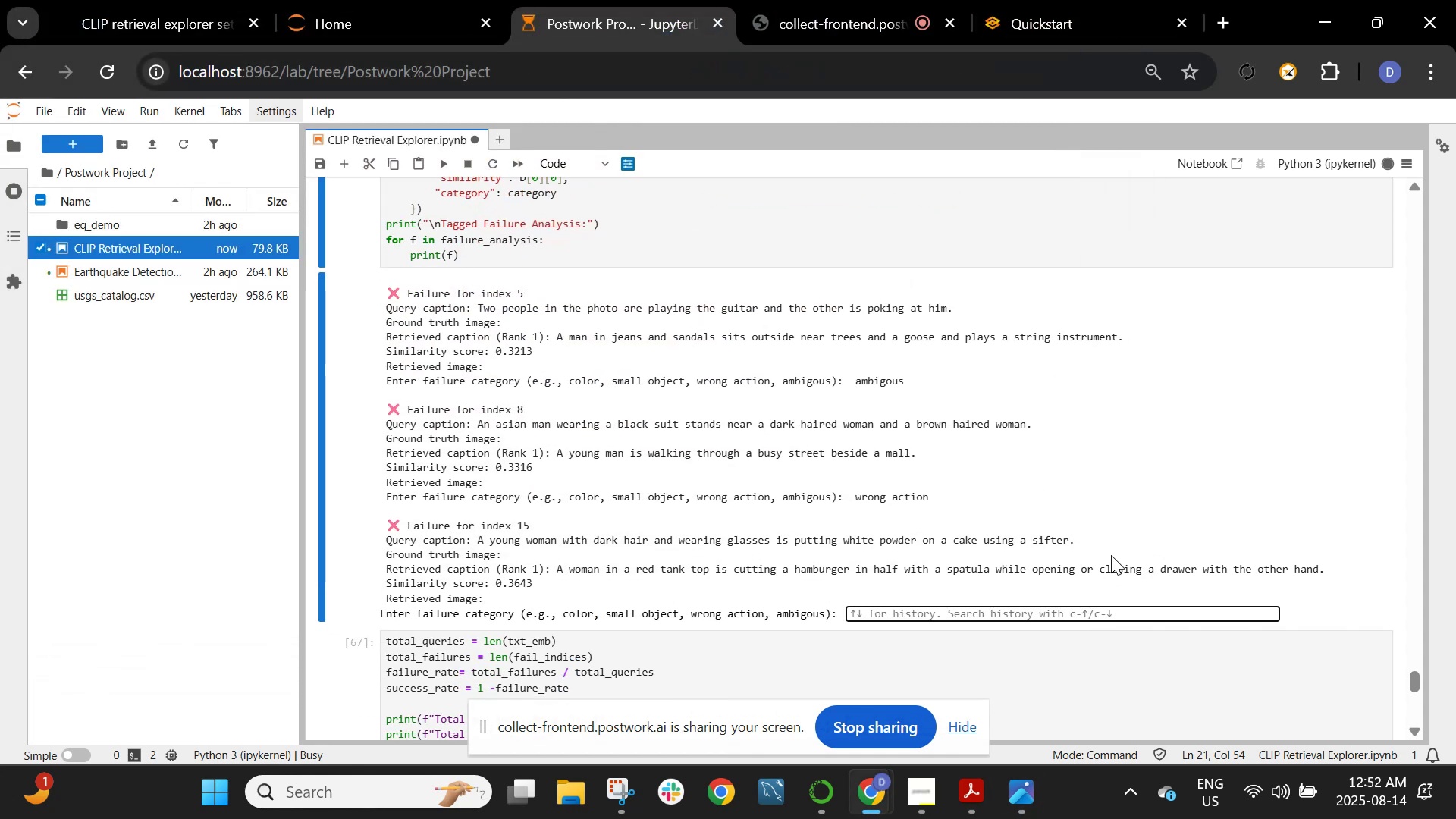 
type(color)
 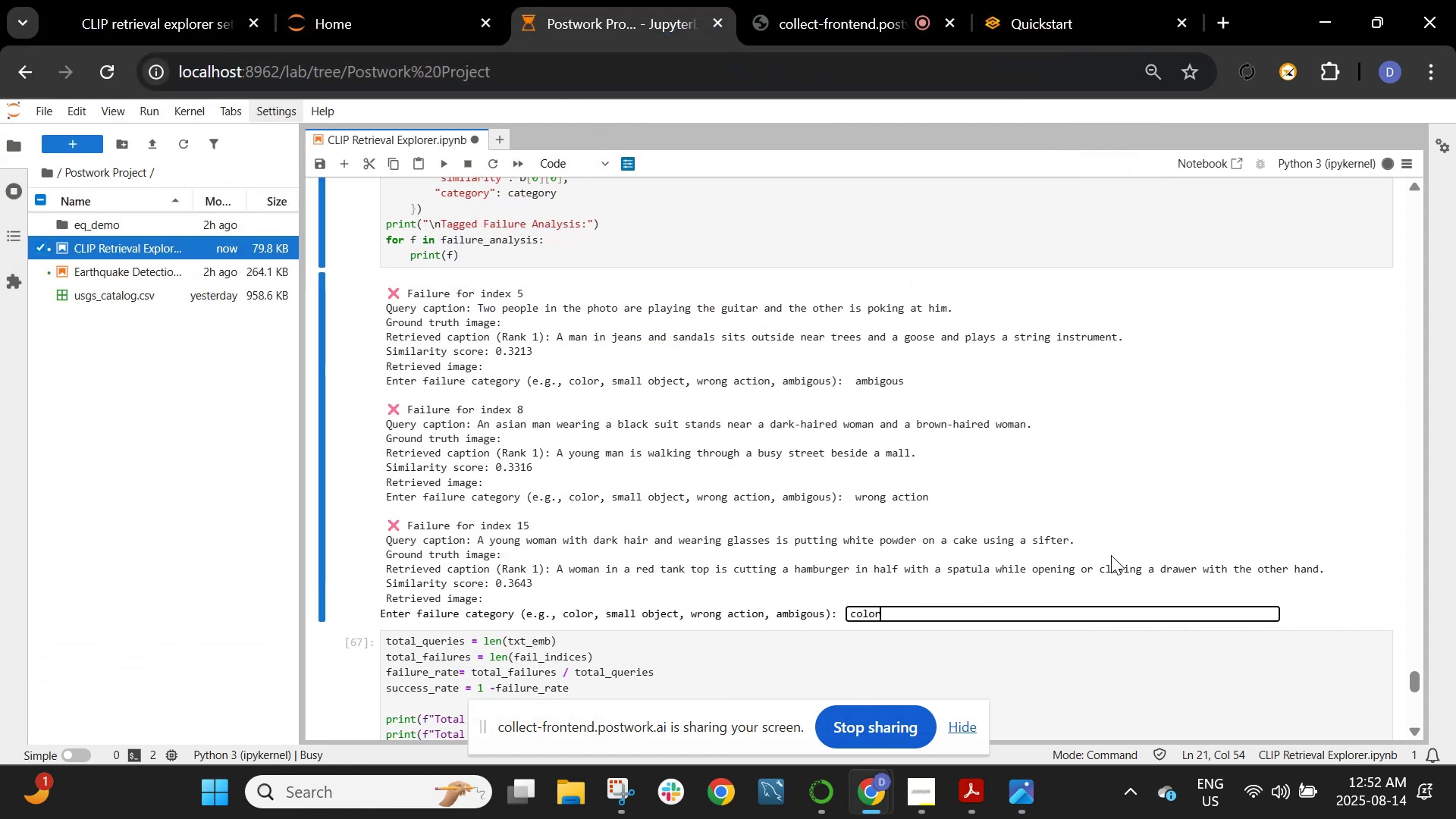 
key(Enter)
 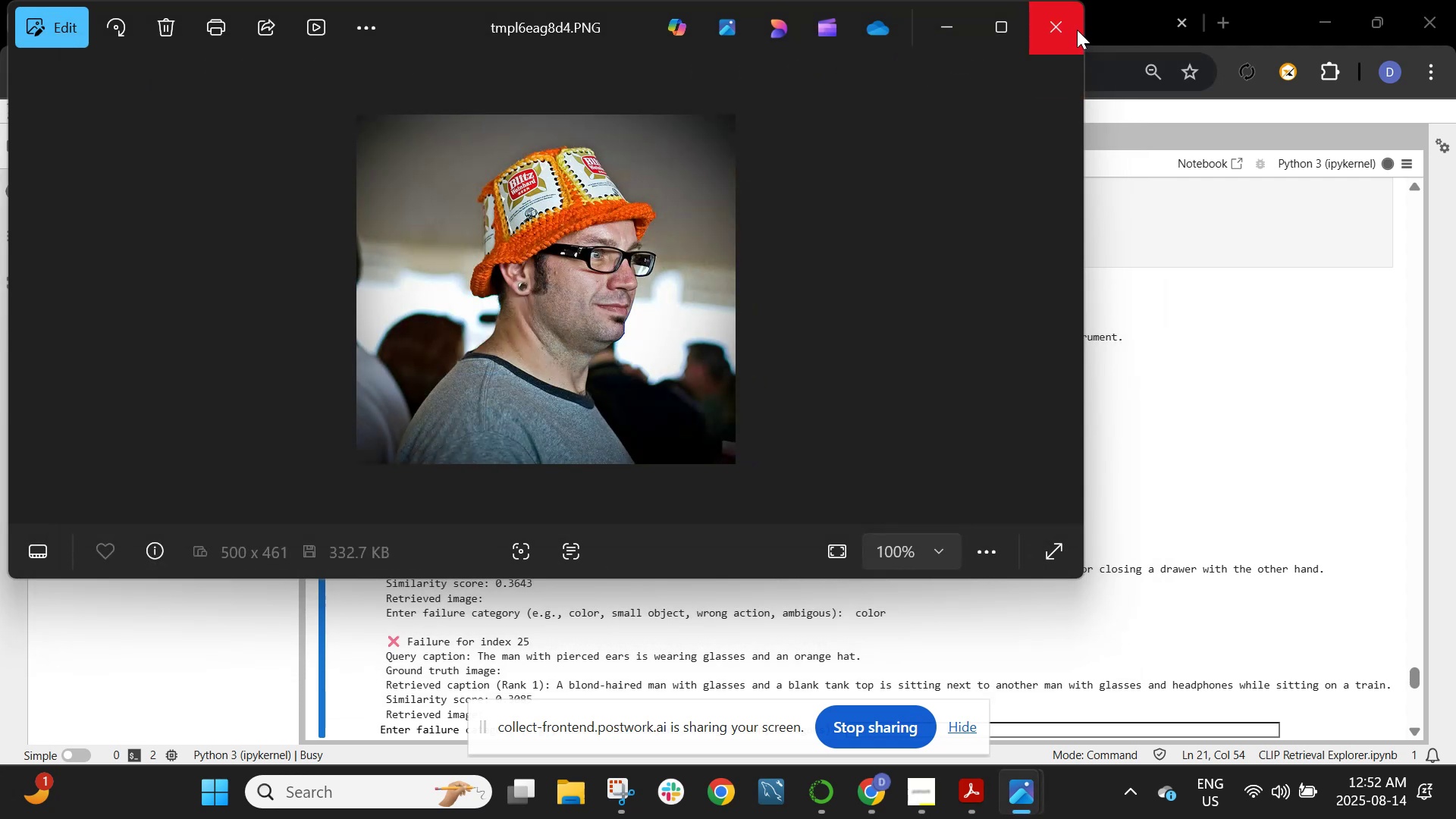 
wait(6.84)
 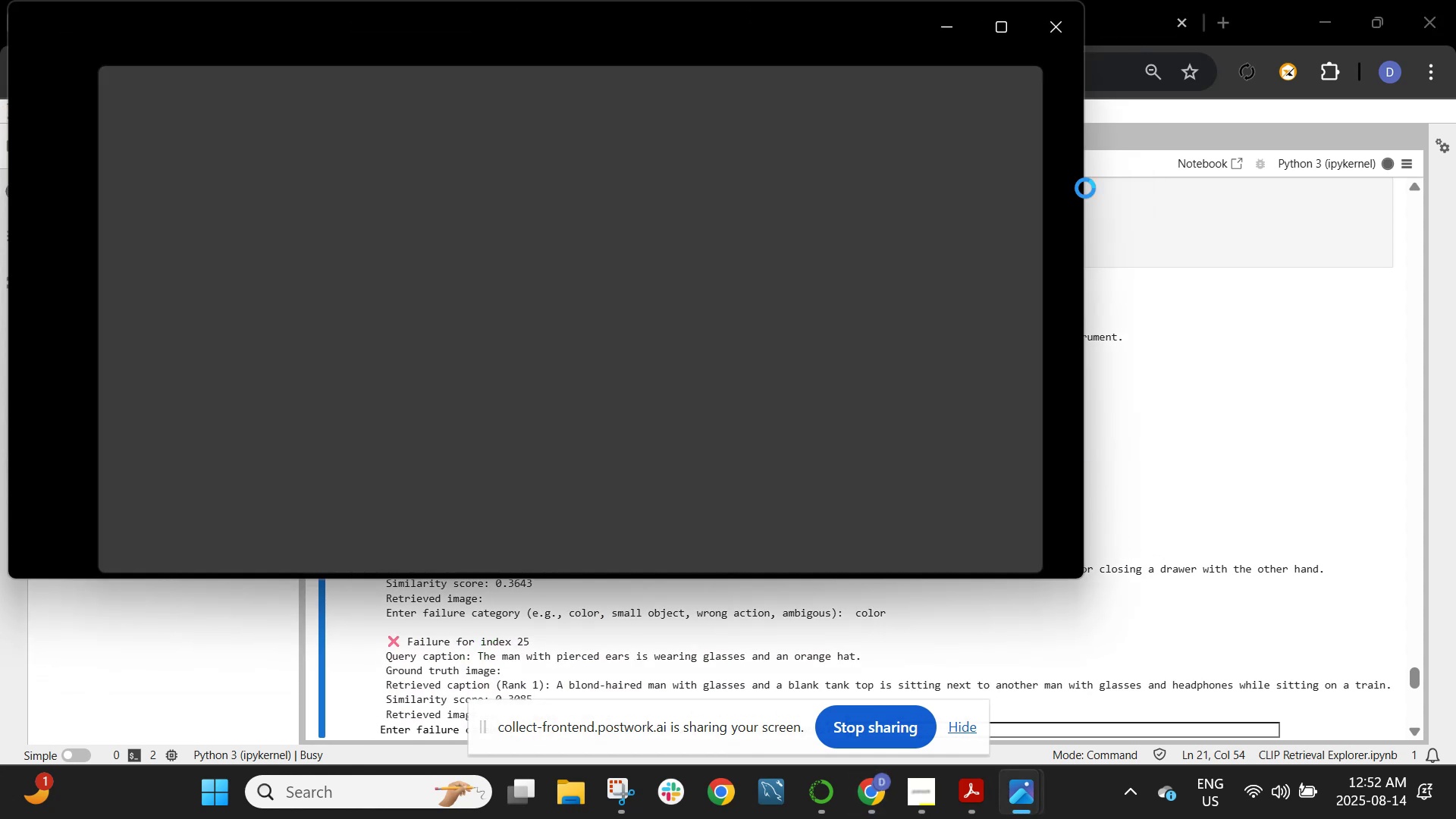 
scroll: coordinate [956, 550], scroll_direction: down, amount: 2.0
 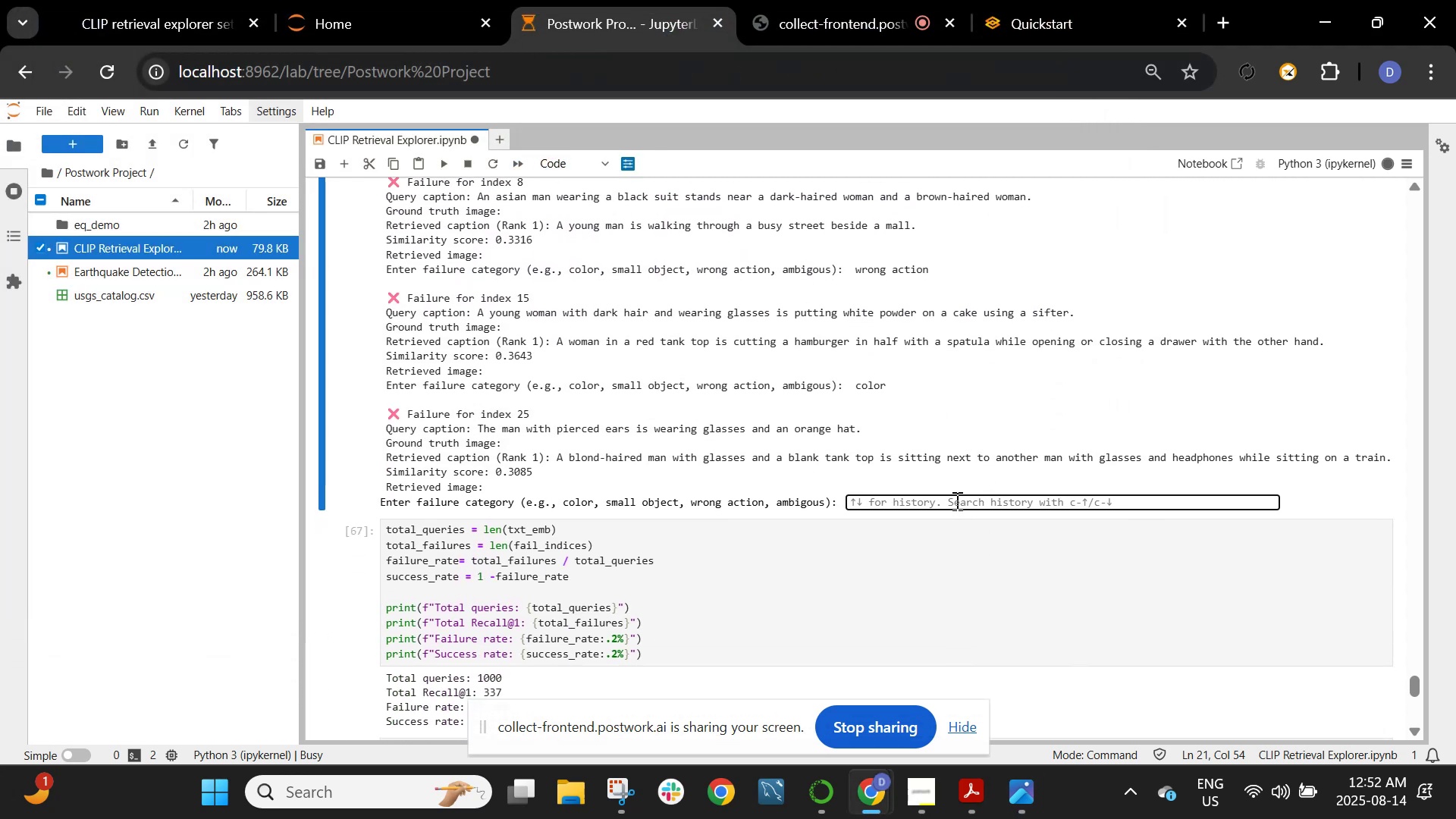 
type(ambigous)
 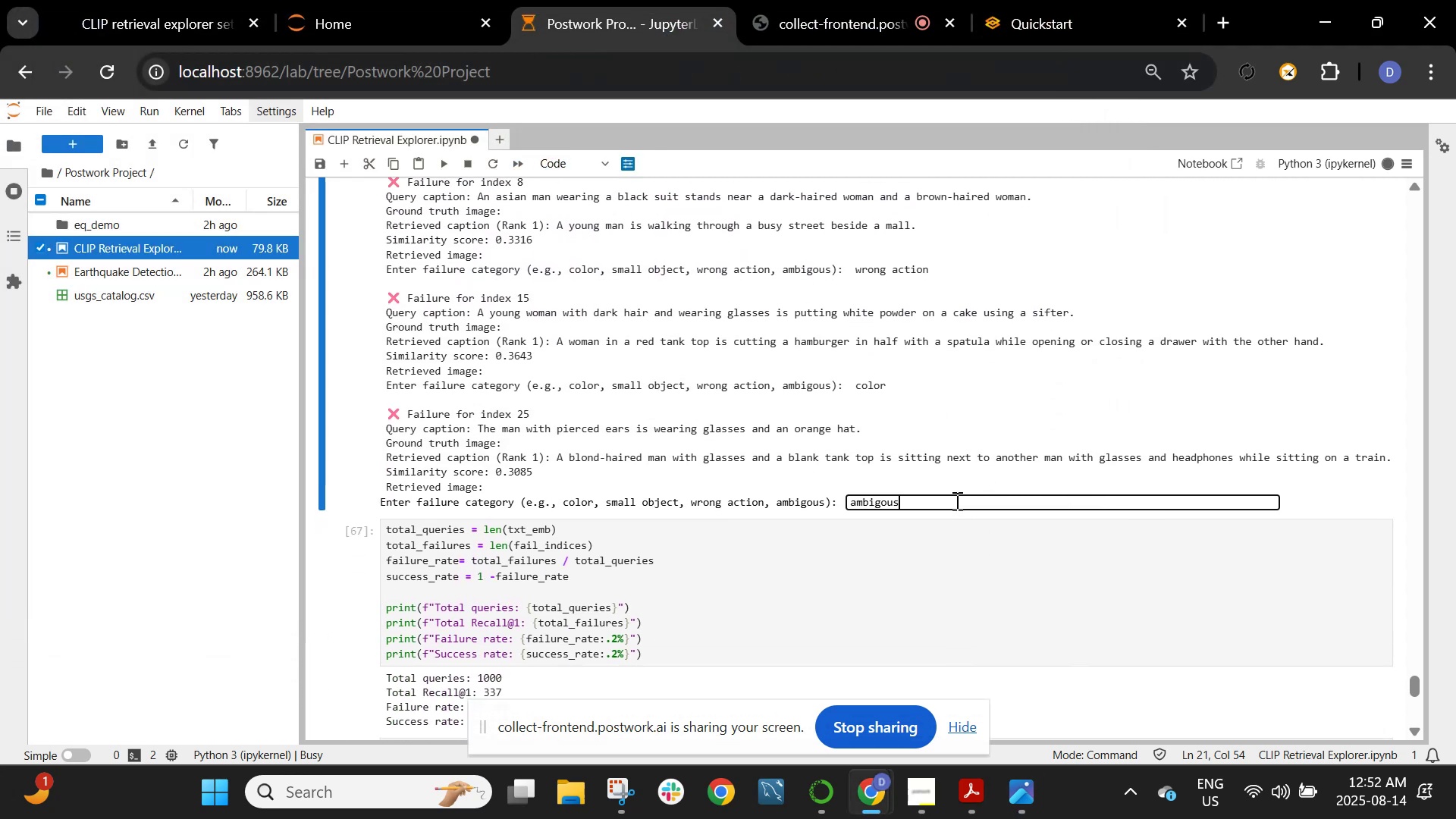 
key(Enter)
 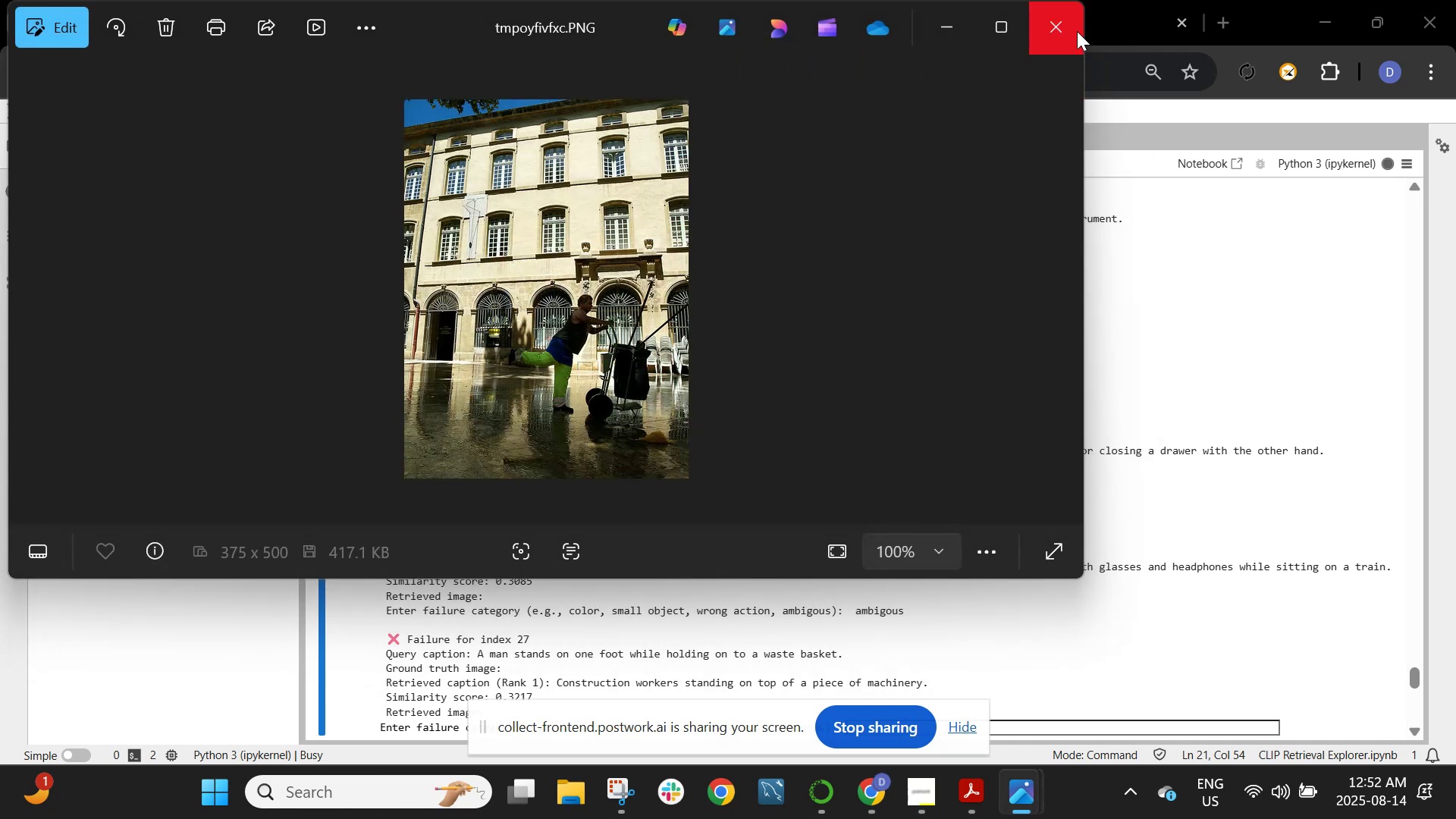 
scroll: coordinate [1048, 366], scroll_direction: down, amount: 2.0
 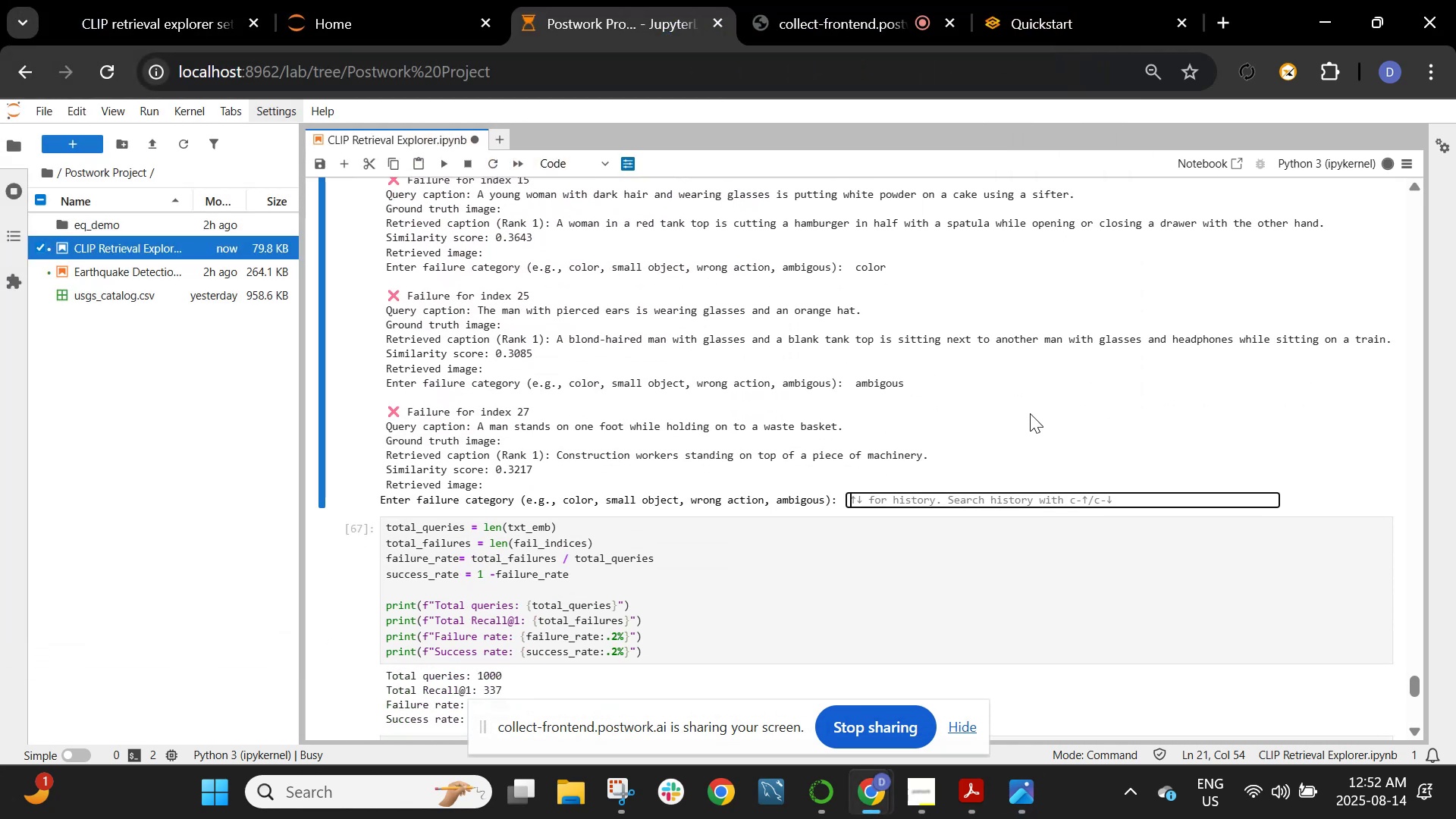 
type(s)
key(Backspace)
type(wrong acy)
key(Backspace)
type(rip)
key(Backspace)
key(Backspace)
key(Backspace)
type(tion)
 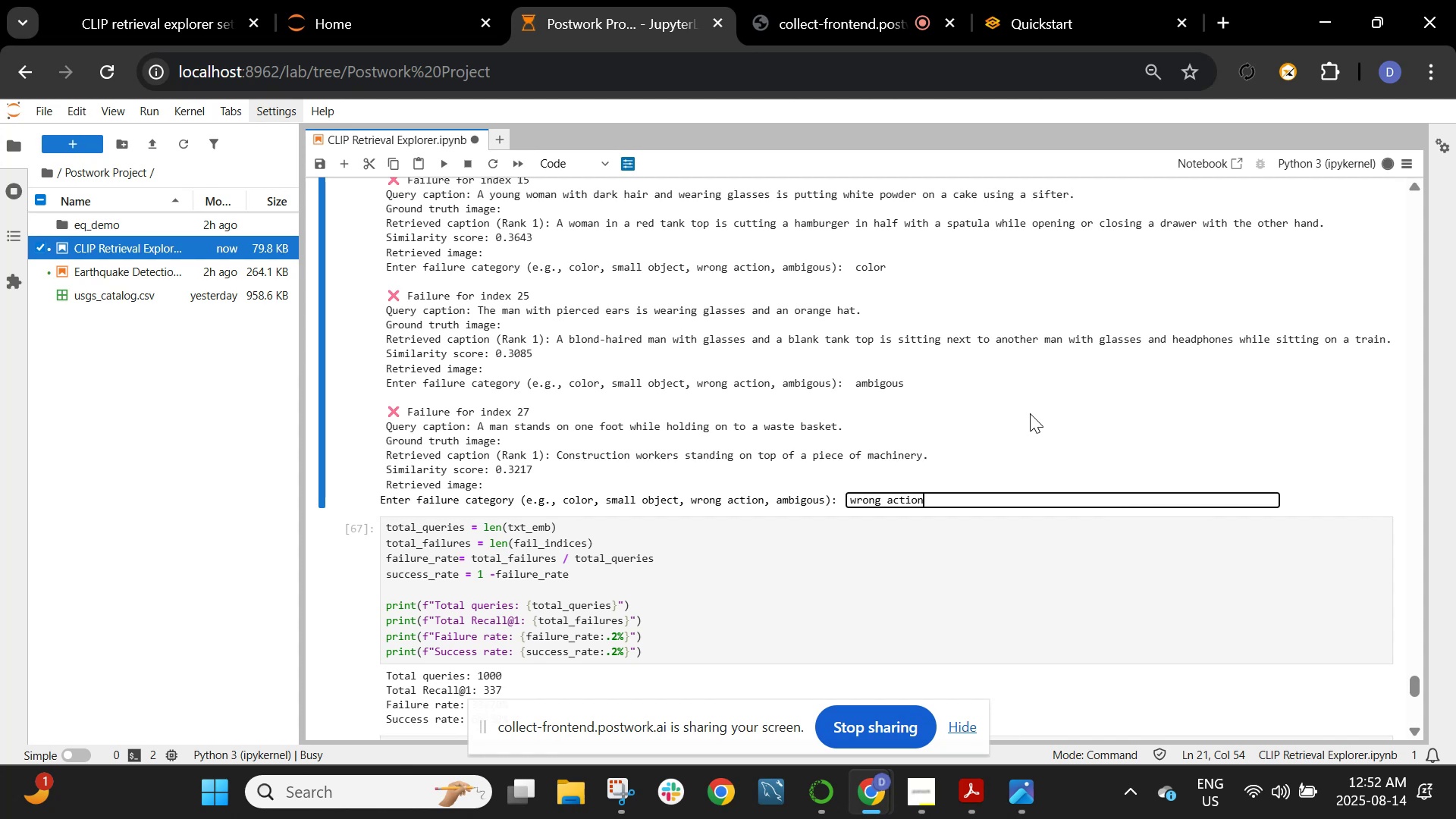 
key(Shift+Enter)
 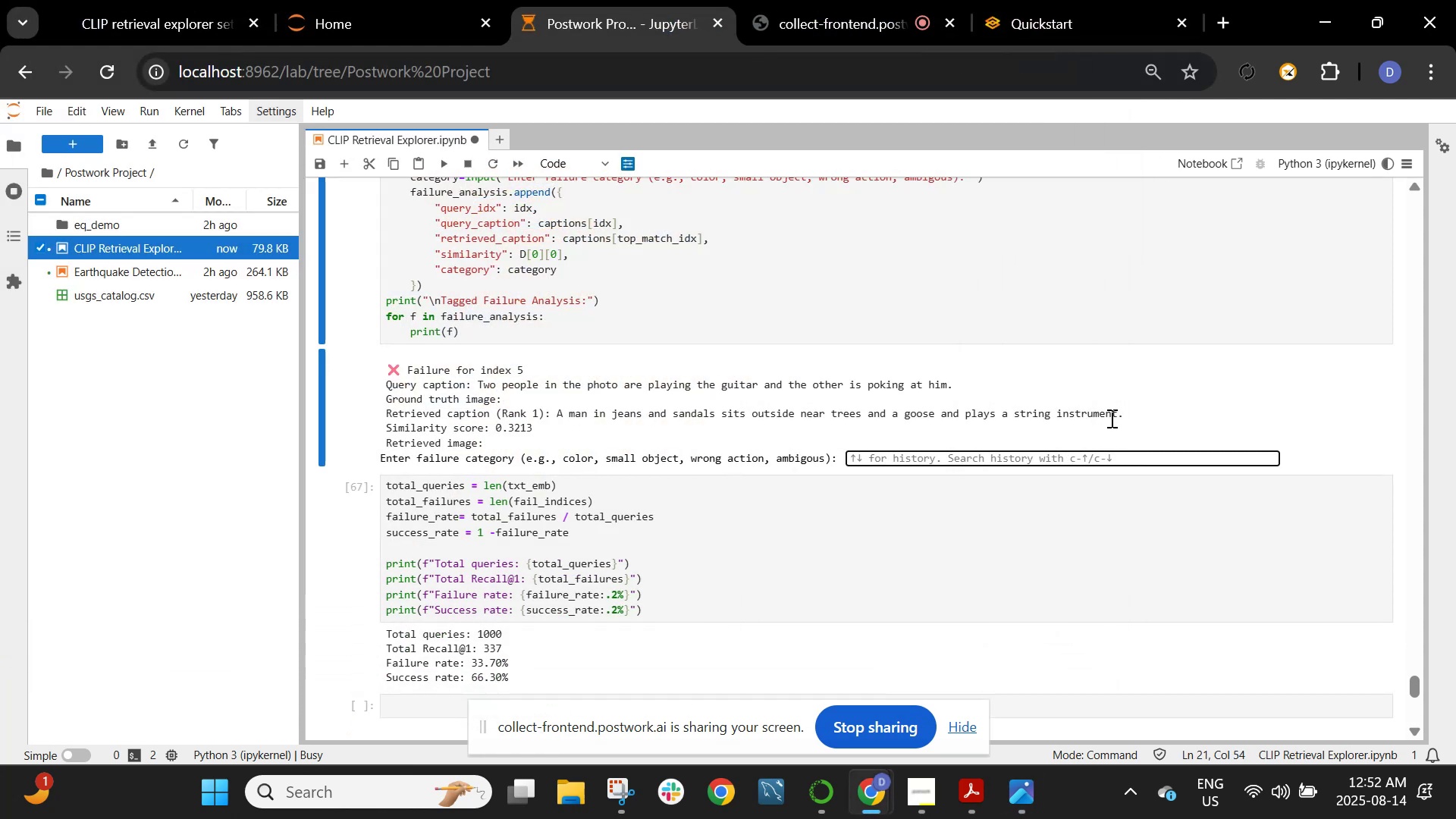 
wait(10.64)
 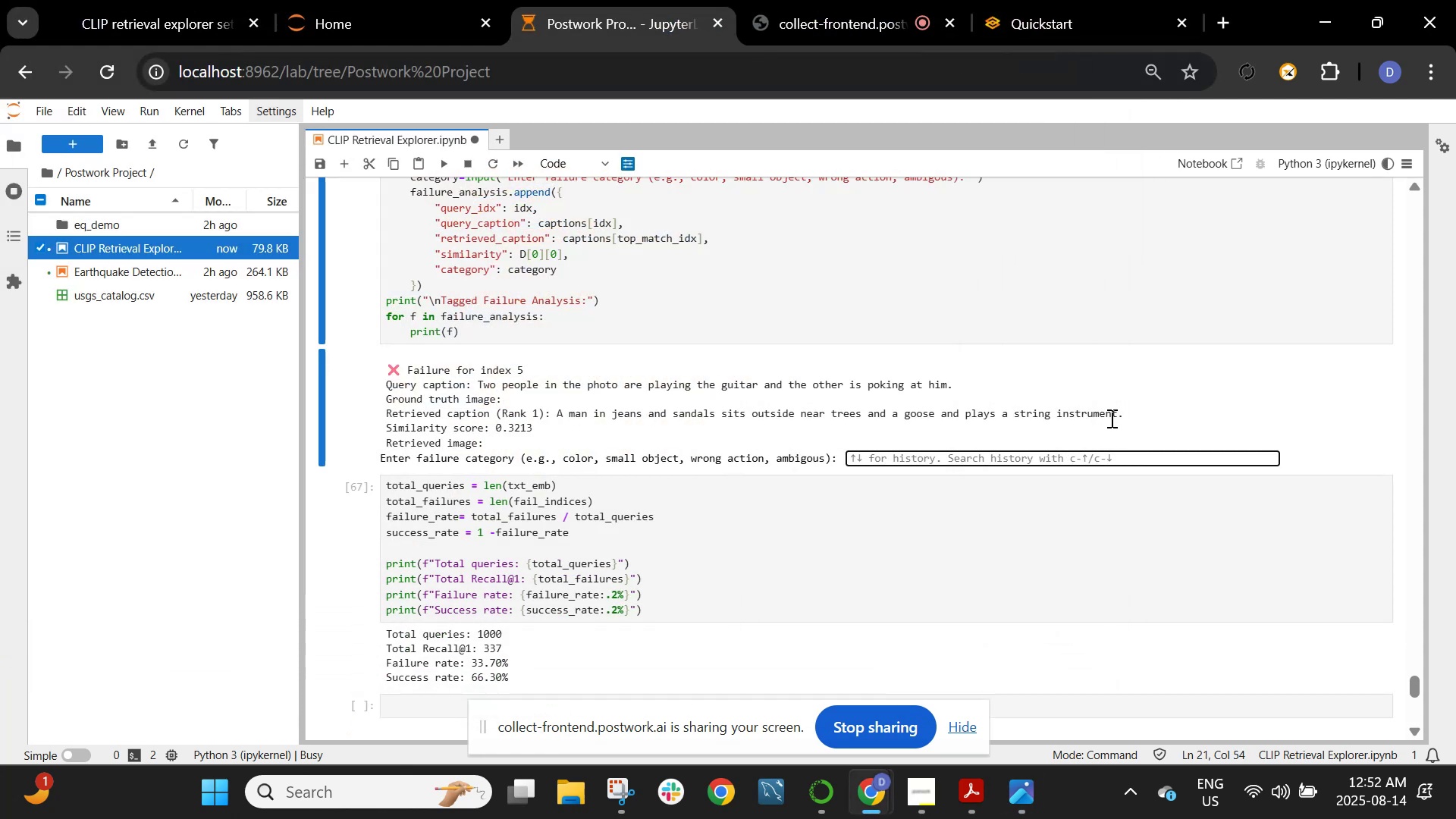 
type(color)
 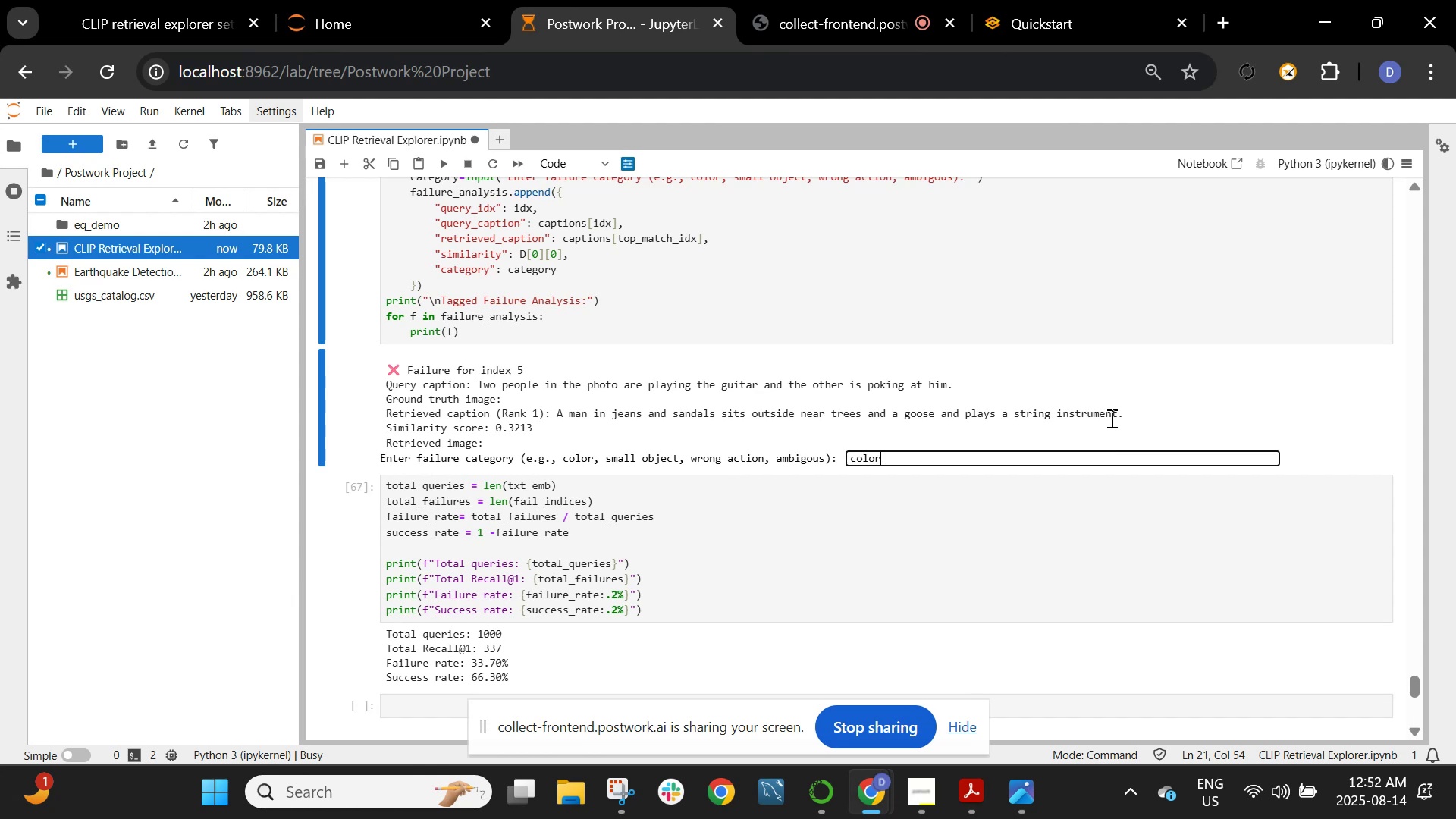 
key(Enter)
 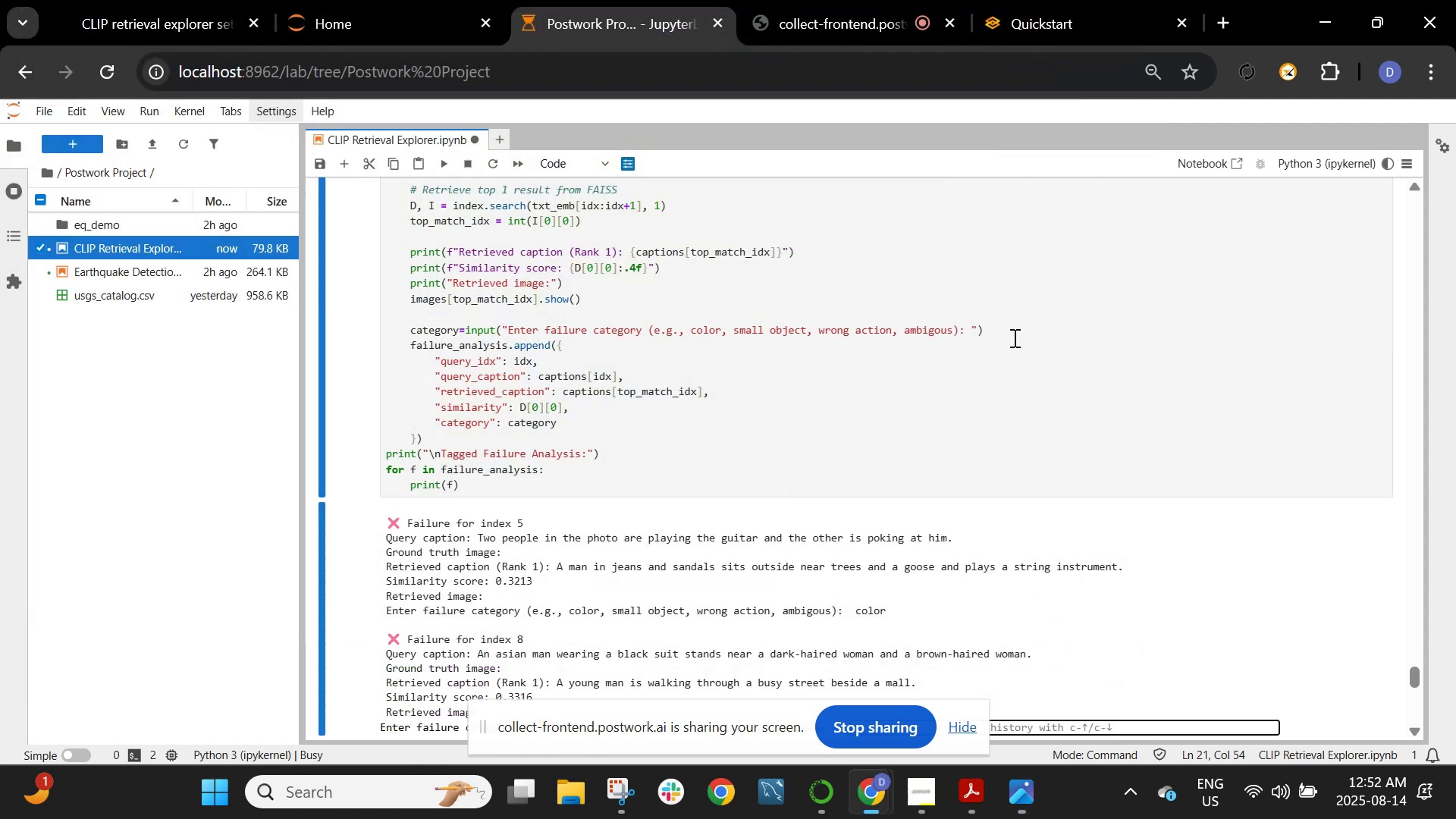 
wait(5.52)
 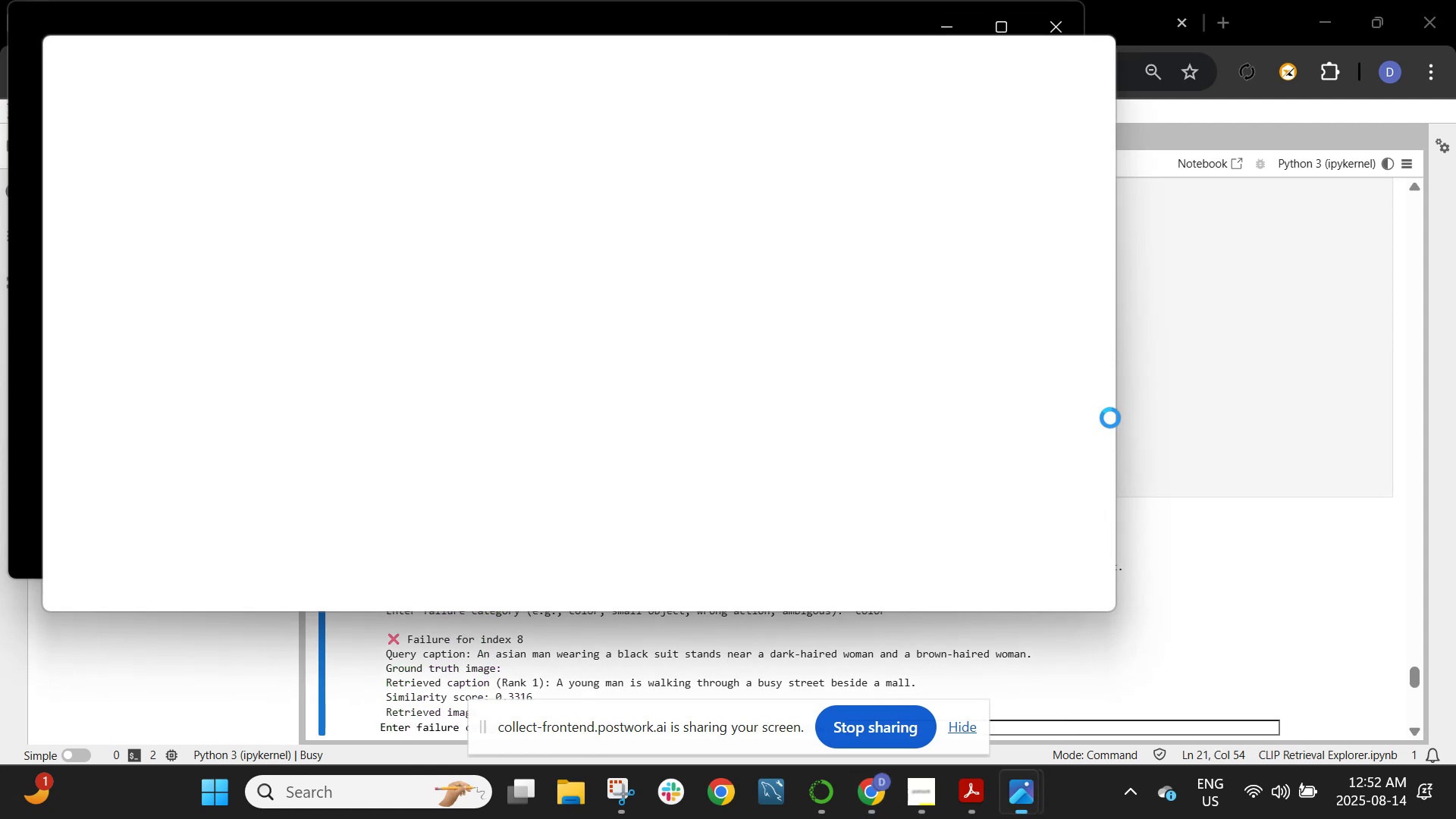 
scroll: coordinate [1100, 544], scroll_direction: down, amount: 3.0
 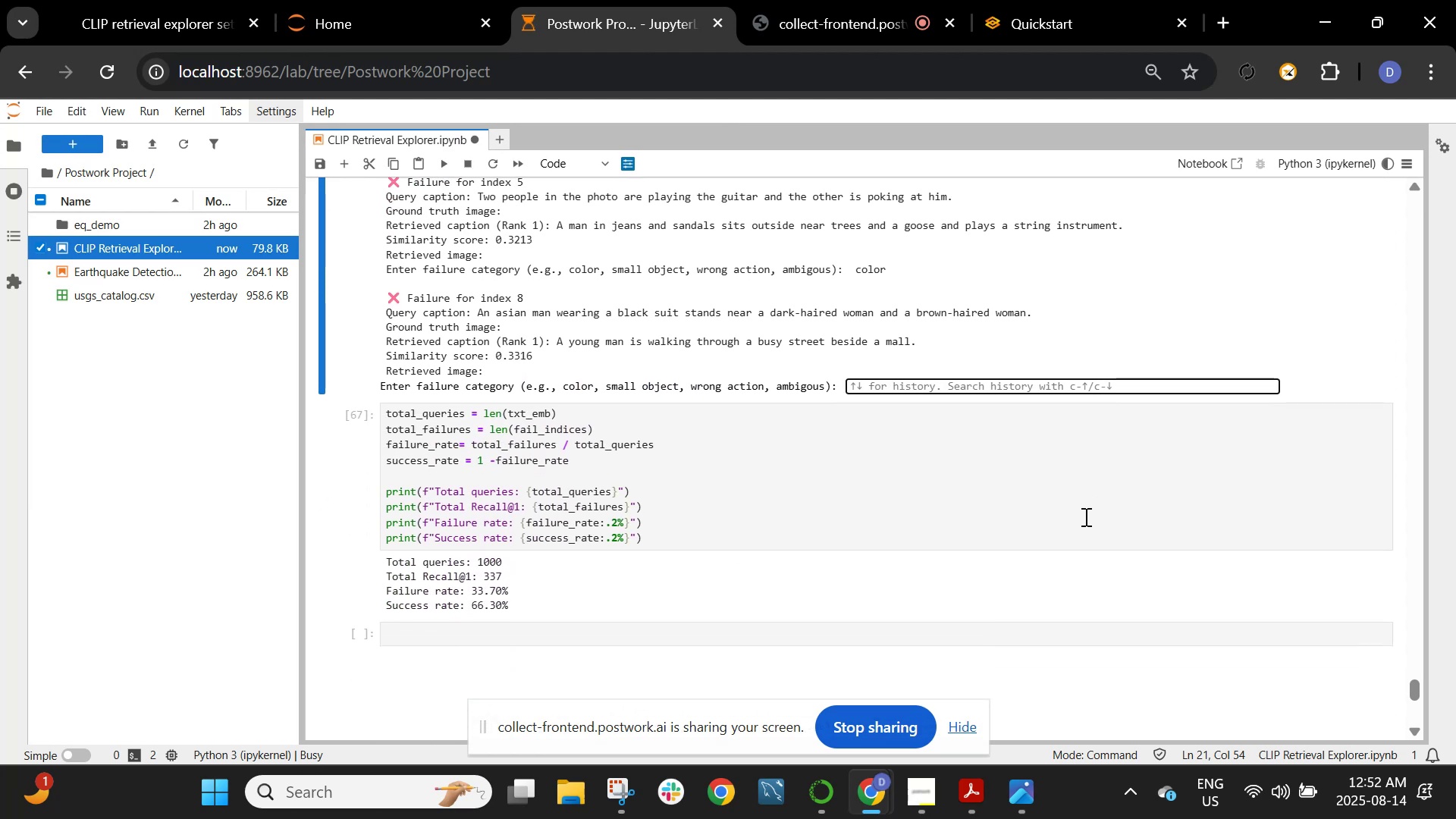 
type(ambigous)
 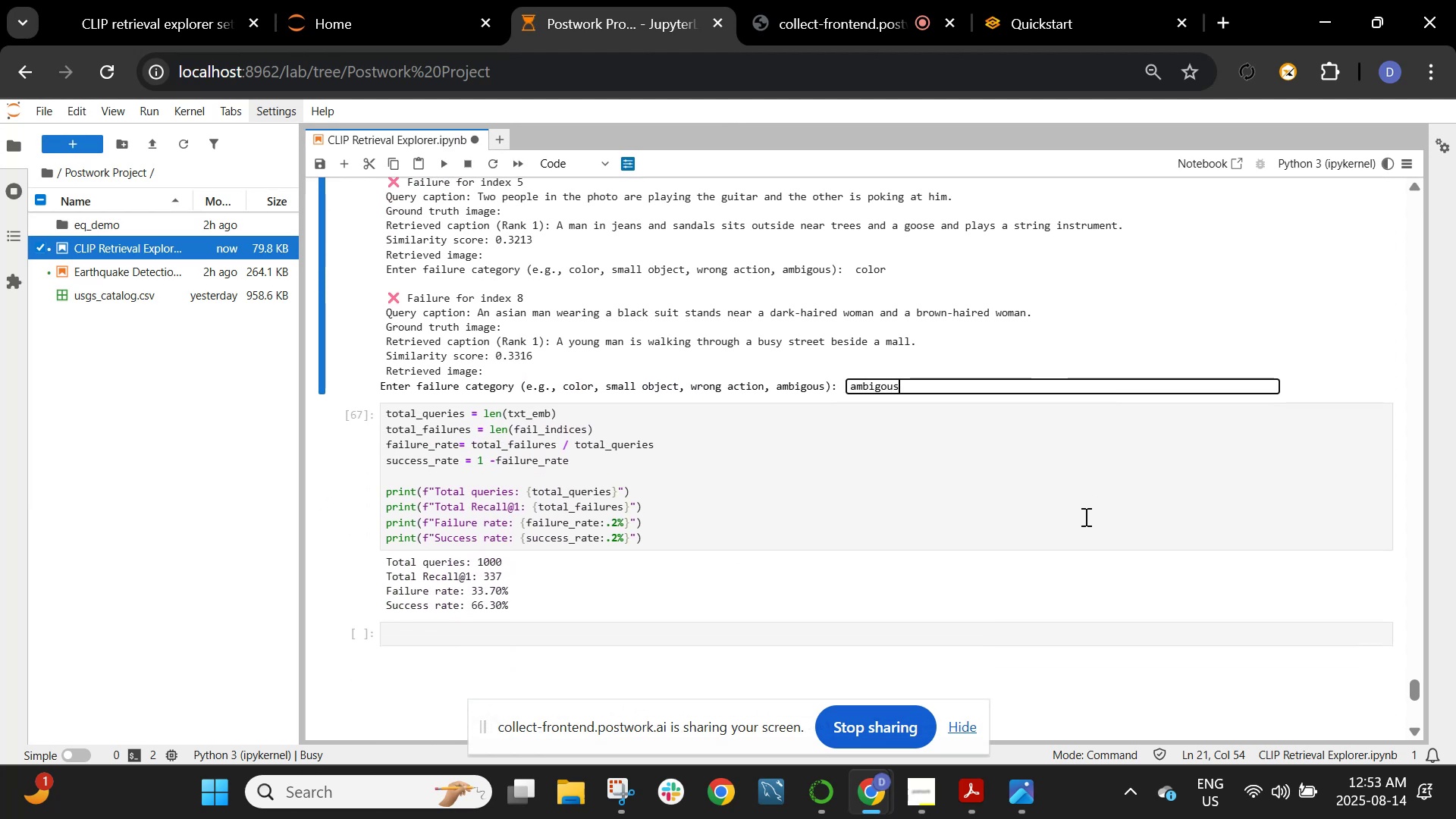 
key(Enter)
 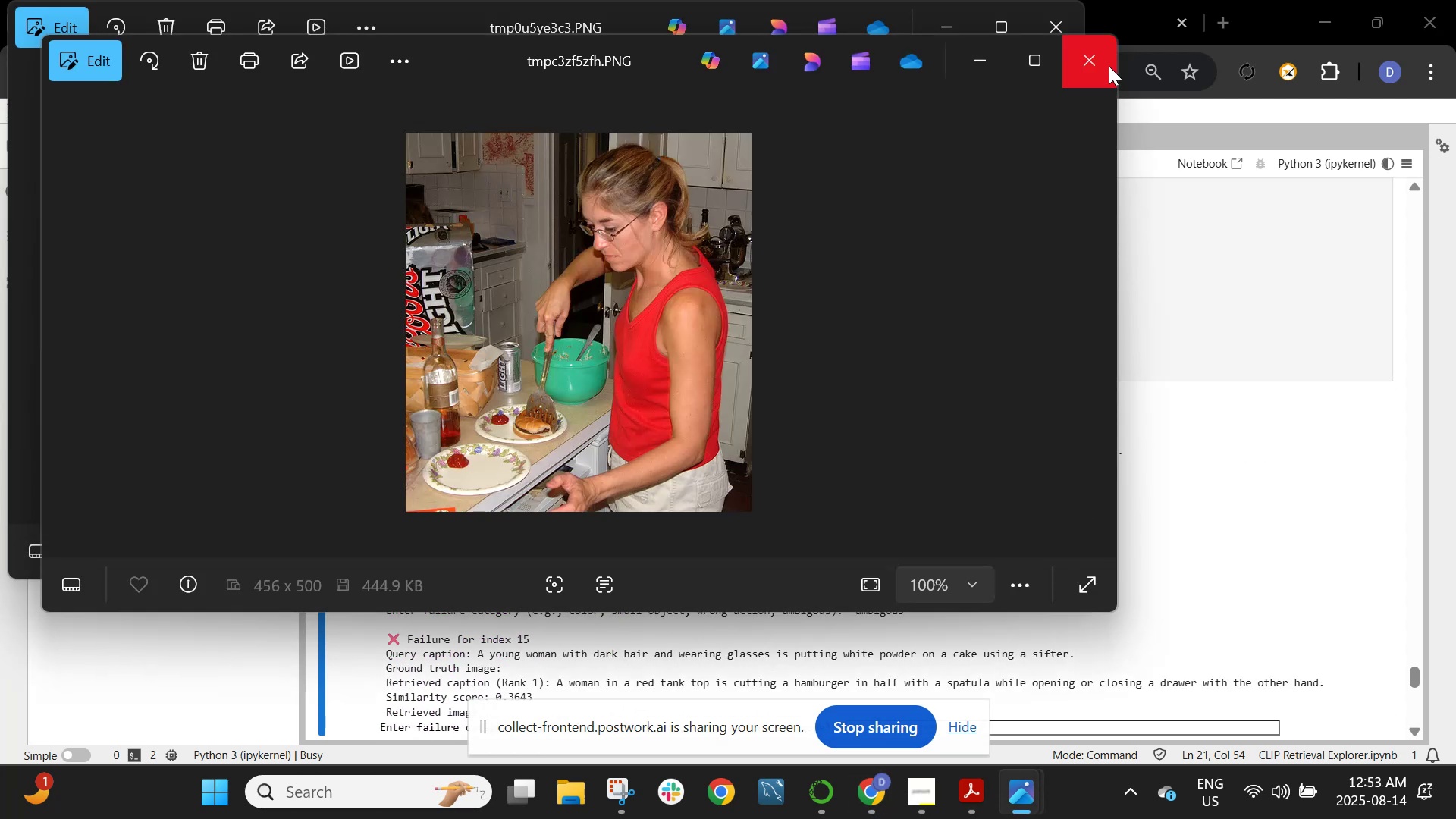 
wait(6.49)
 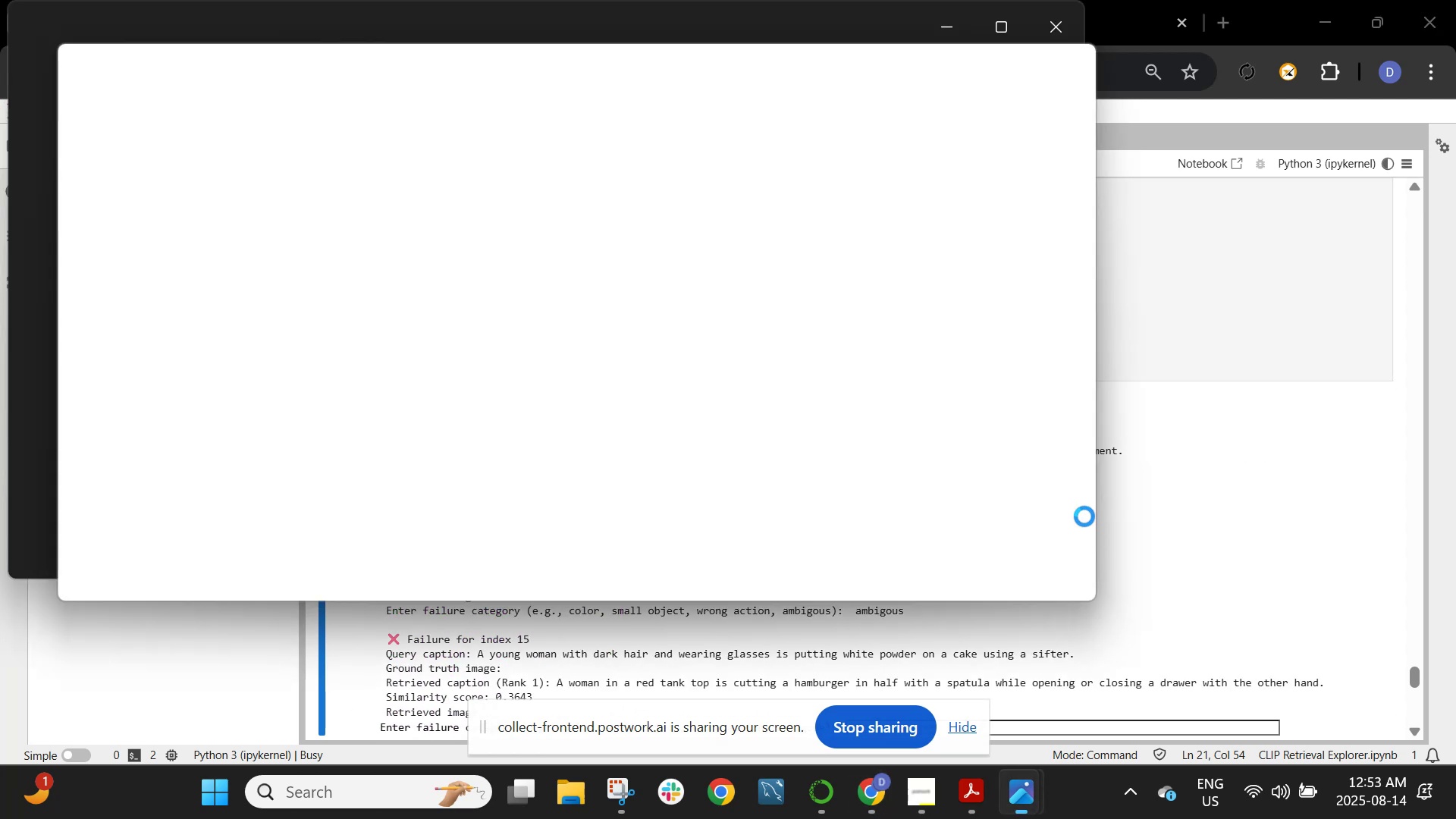 
scroll: coordinate [1093, 504], scroll_direction: down, amount: 2.0
 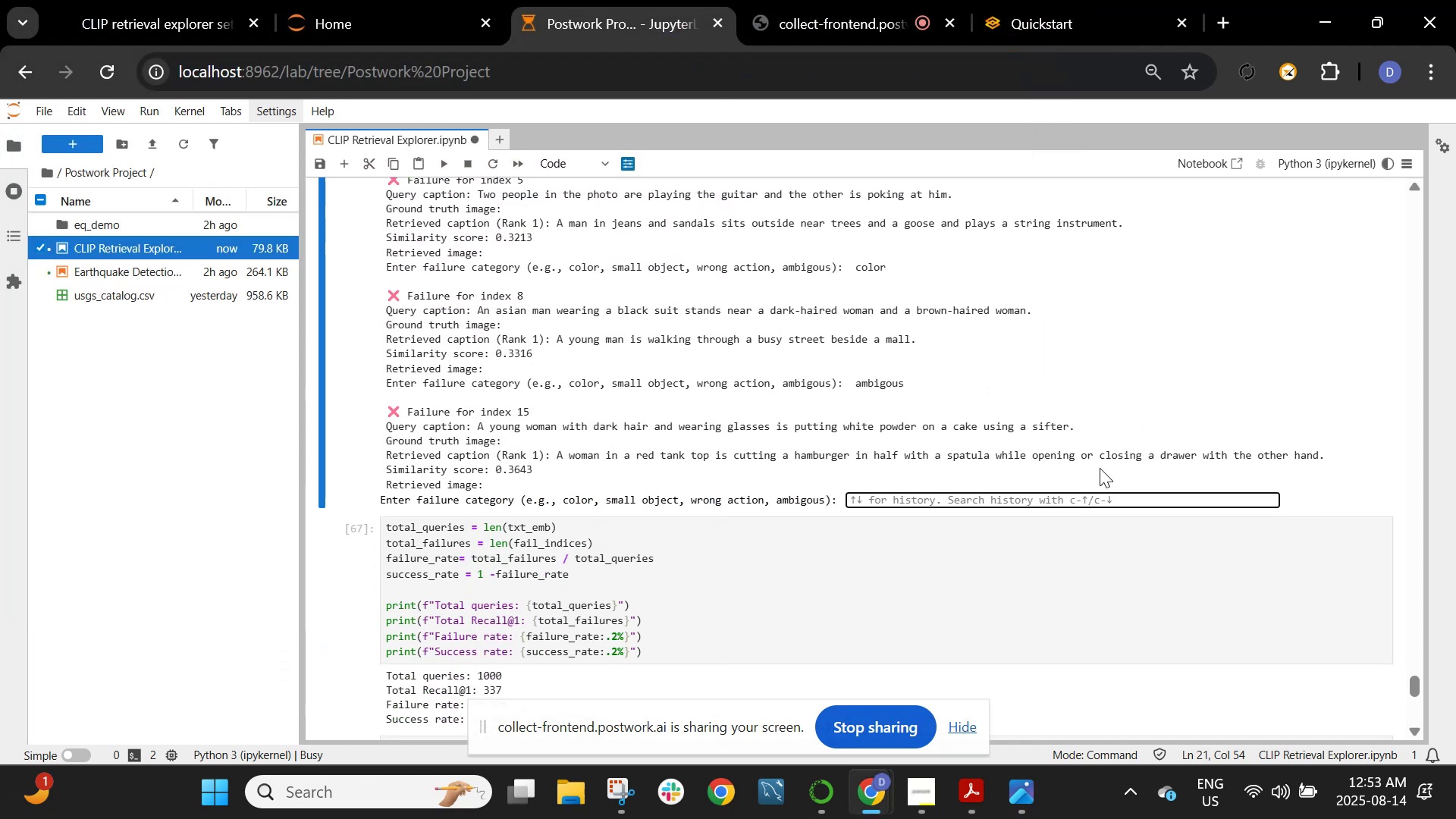 
type(color)
 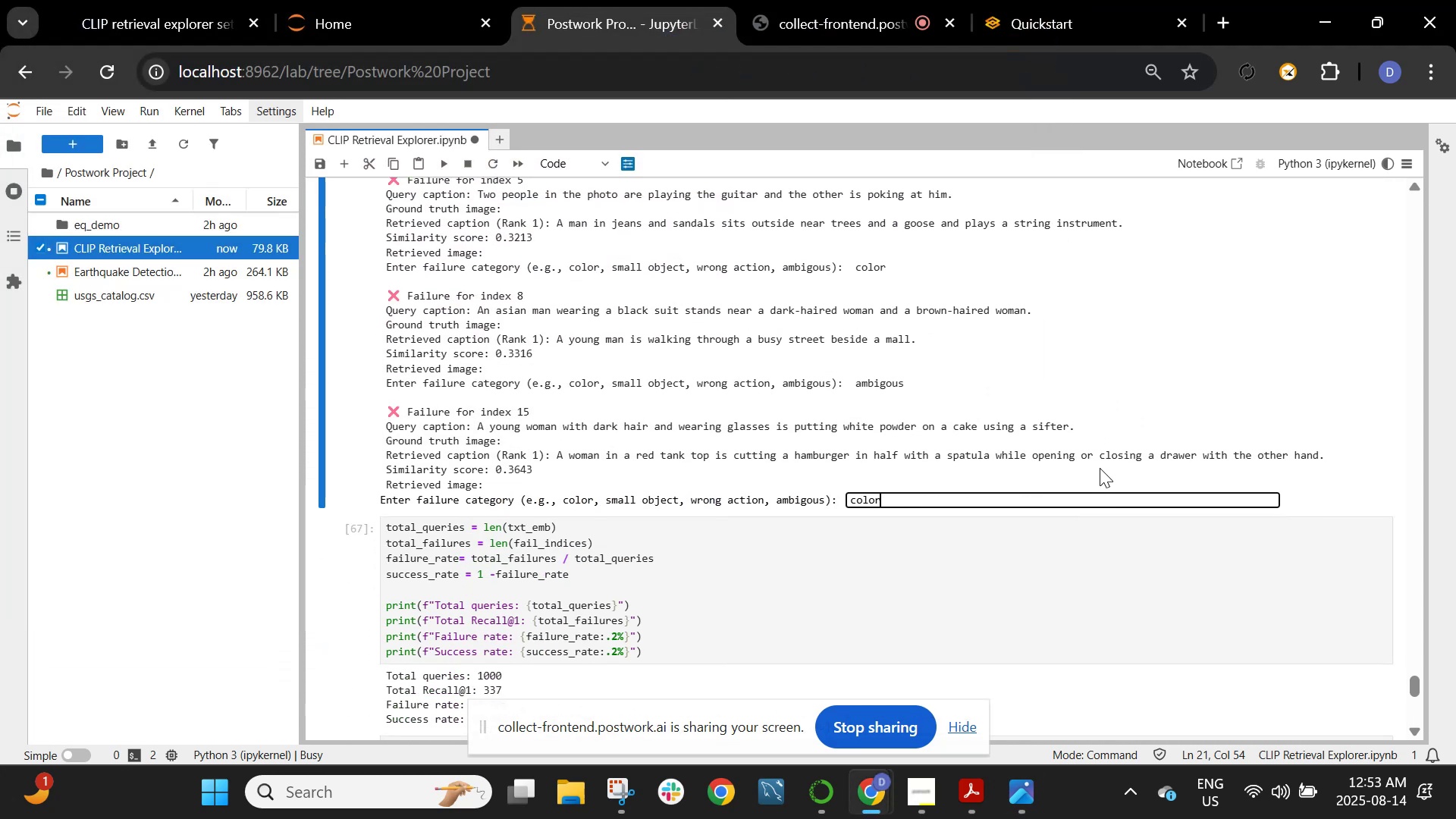 
key(Enter)
 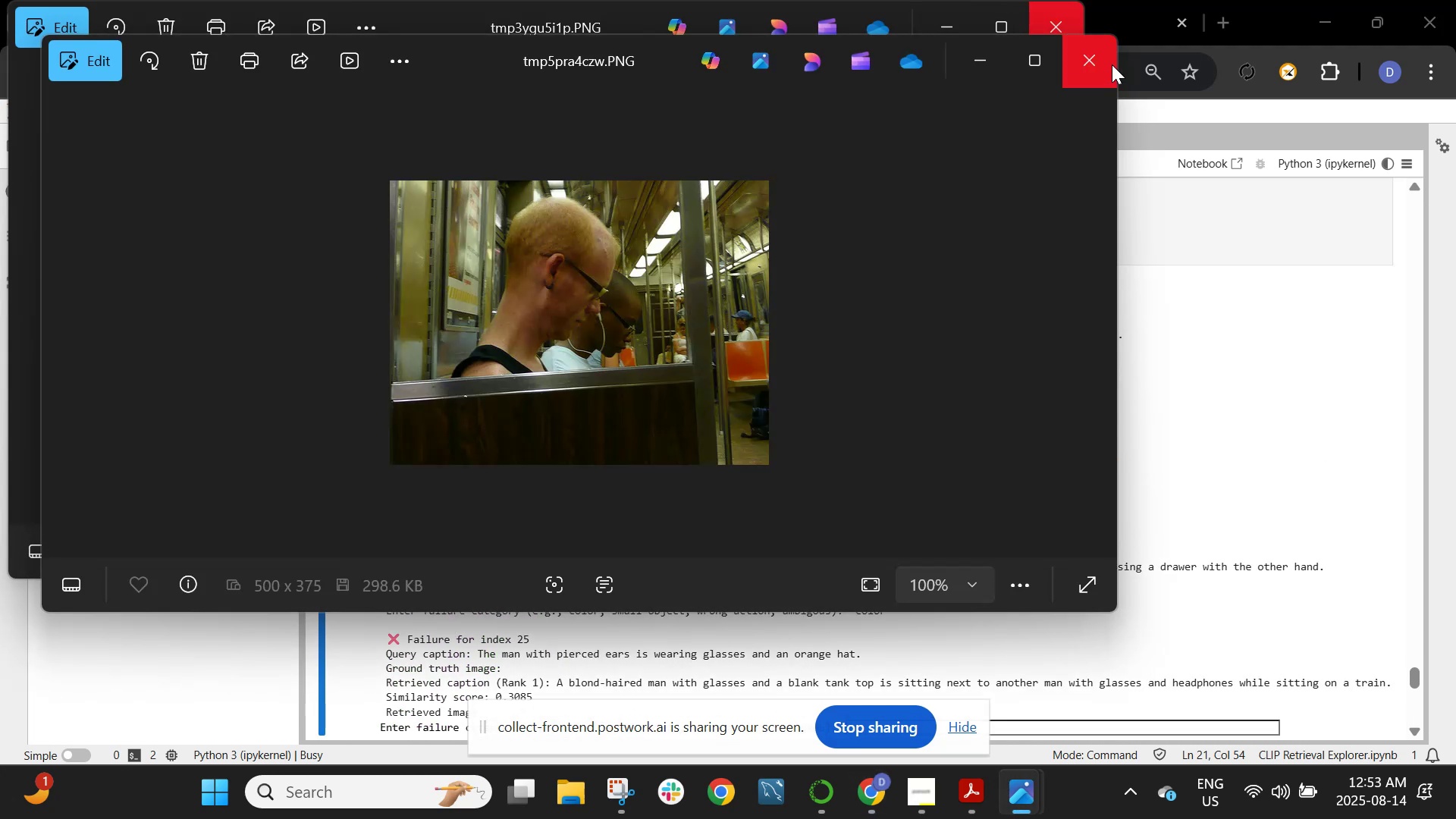 
wait(5.27)
 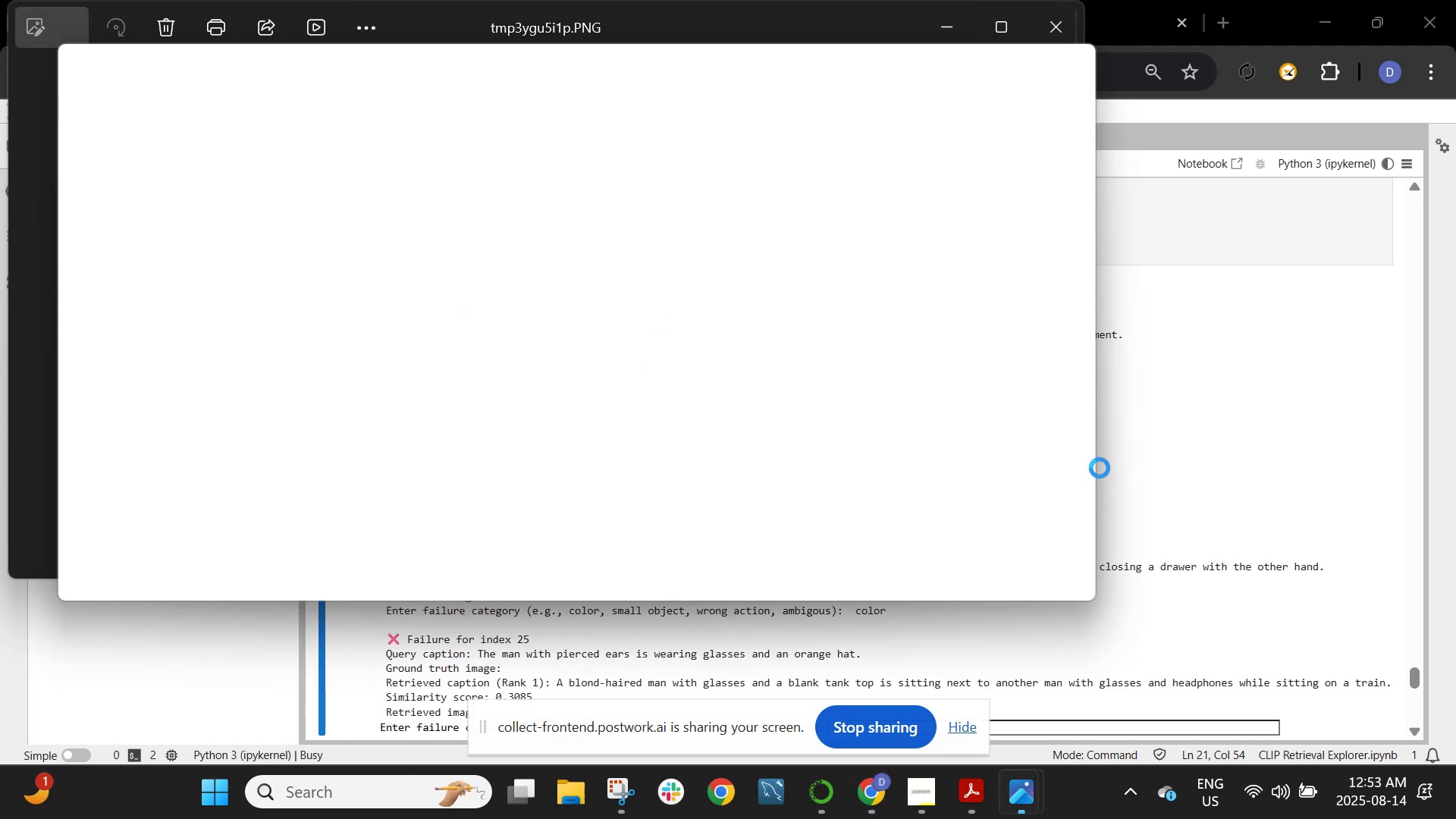 
scroll: coordinate [1186, 605], scroll_direction: down, amount: 3.0
 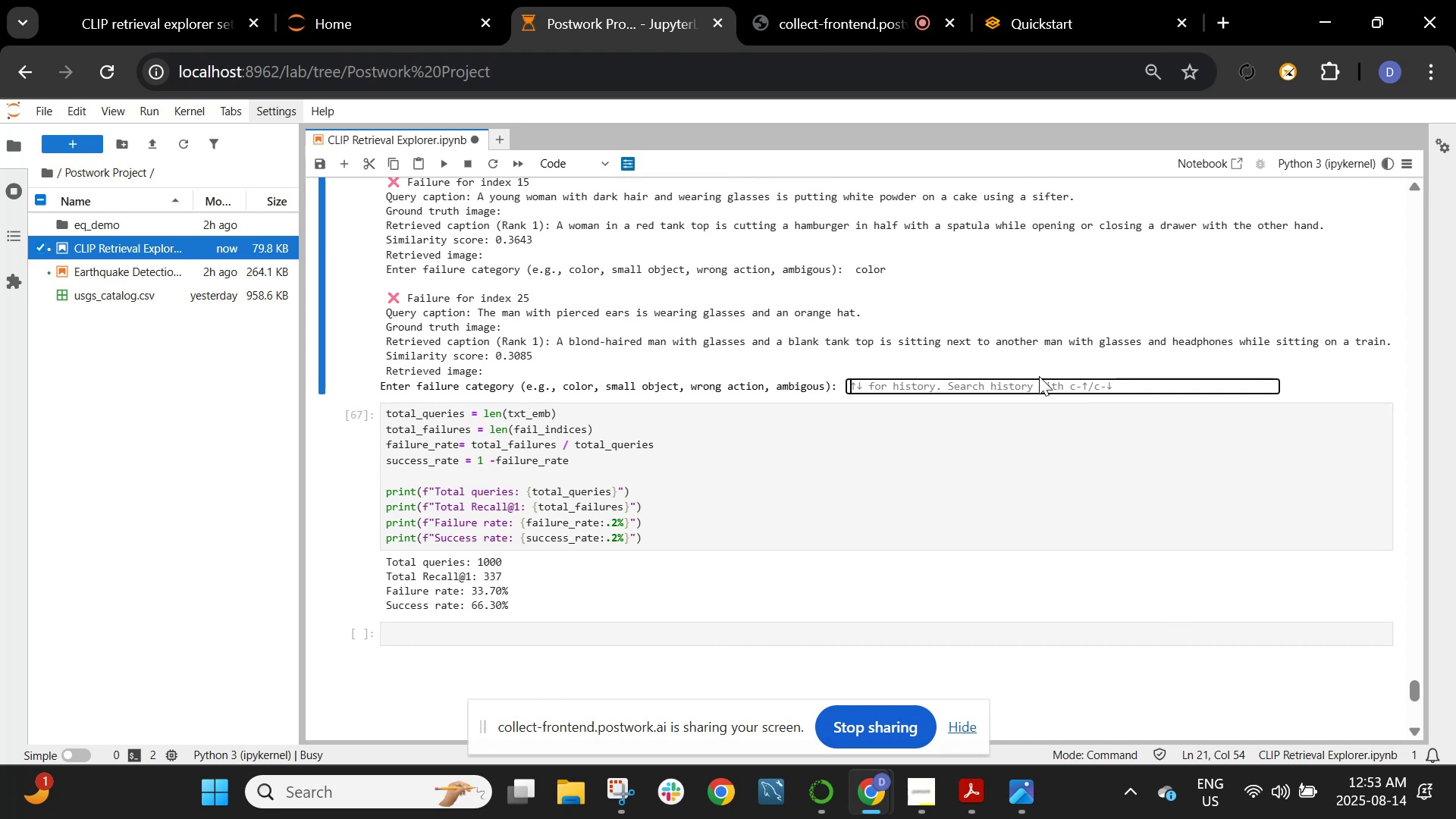 
type(ambigous)
 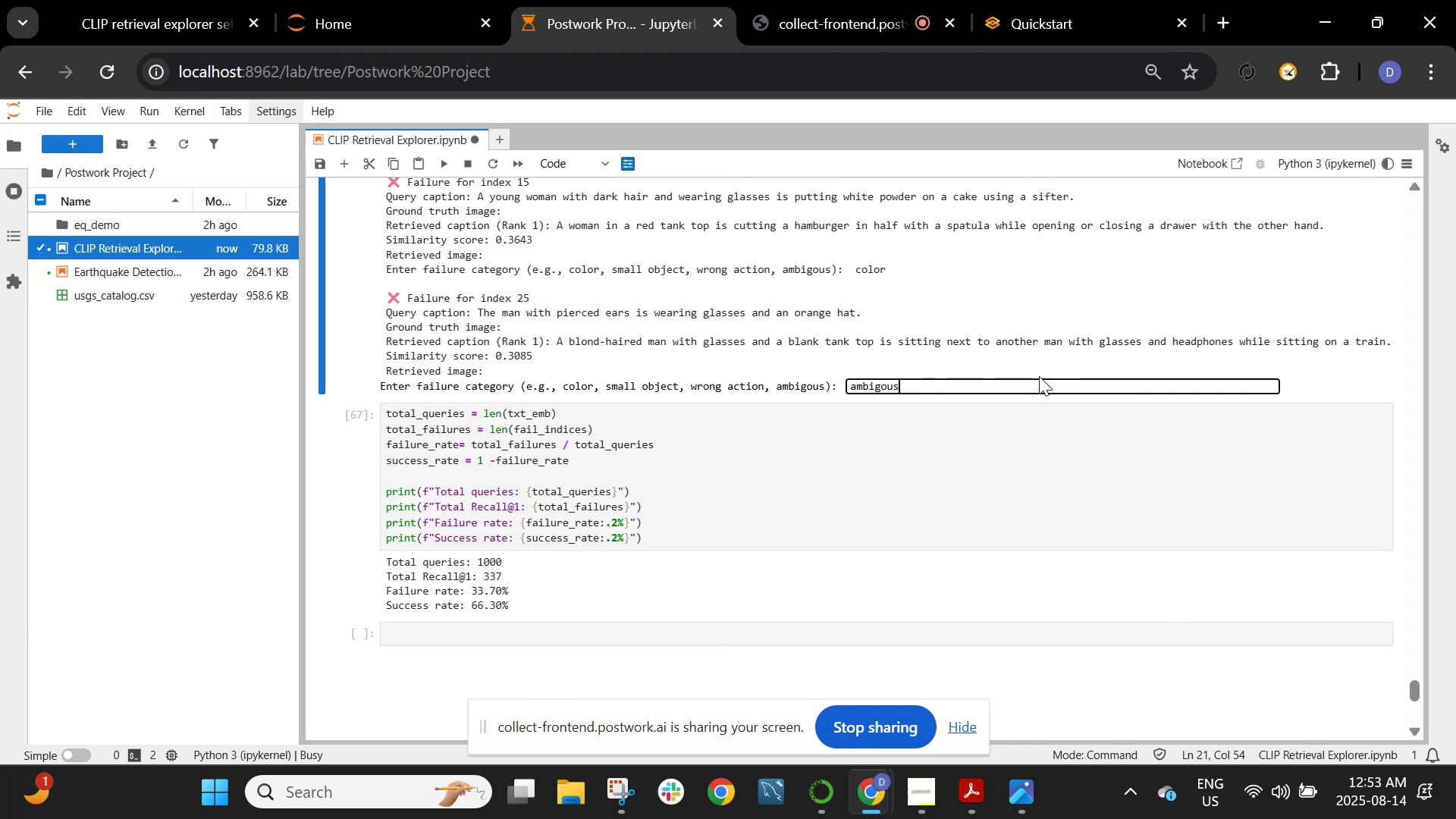 
key(Enter)
 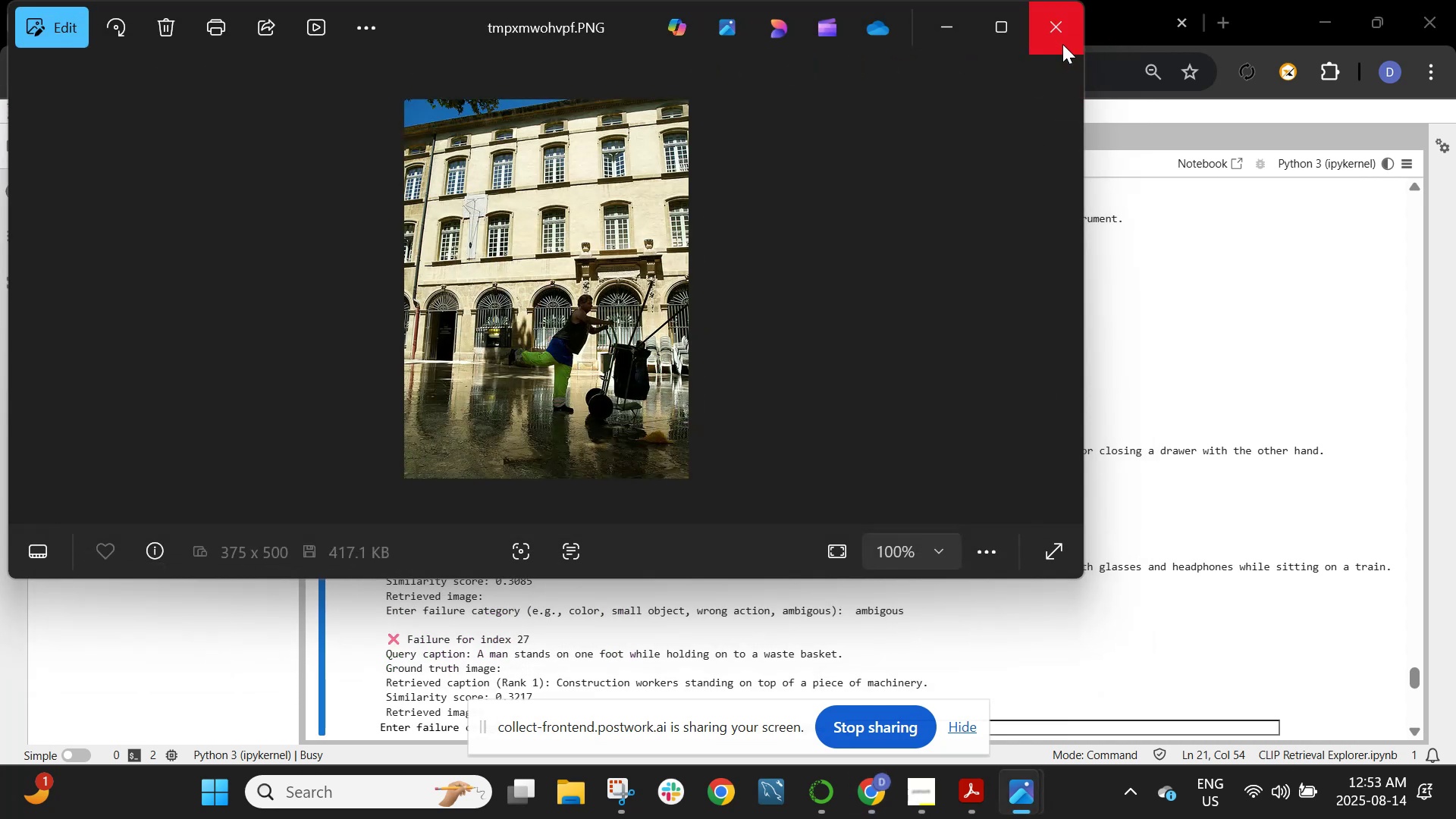 
scroll: coordinate [927, 500], scroll_direction: up, amount: 2.0
 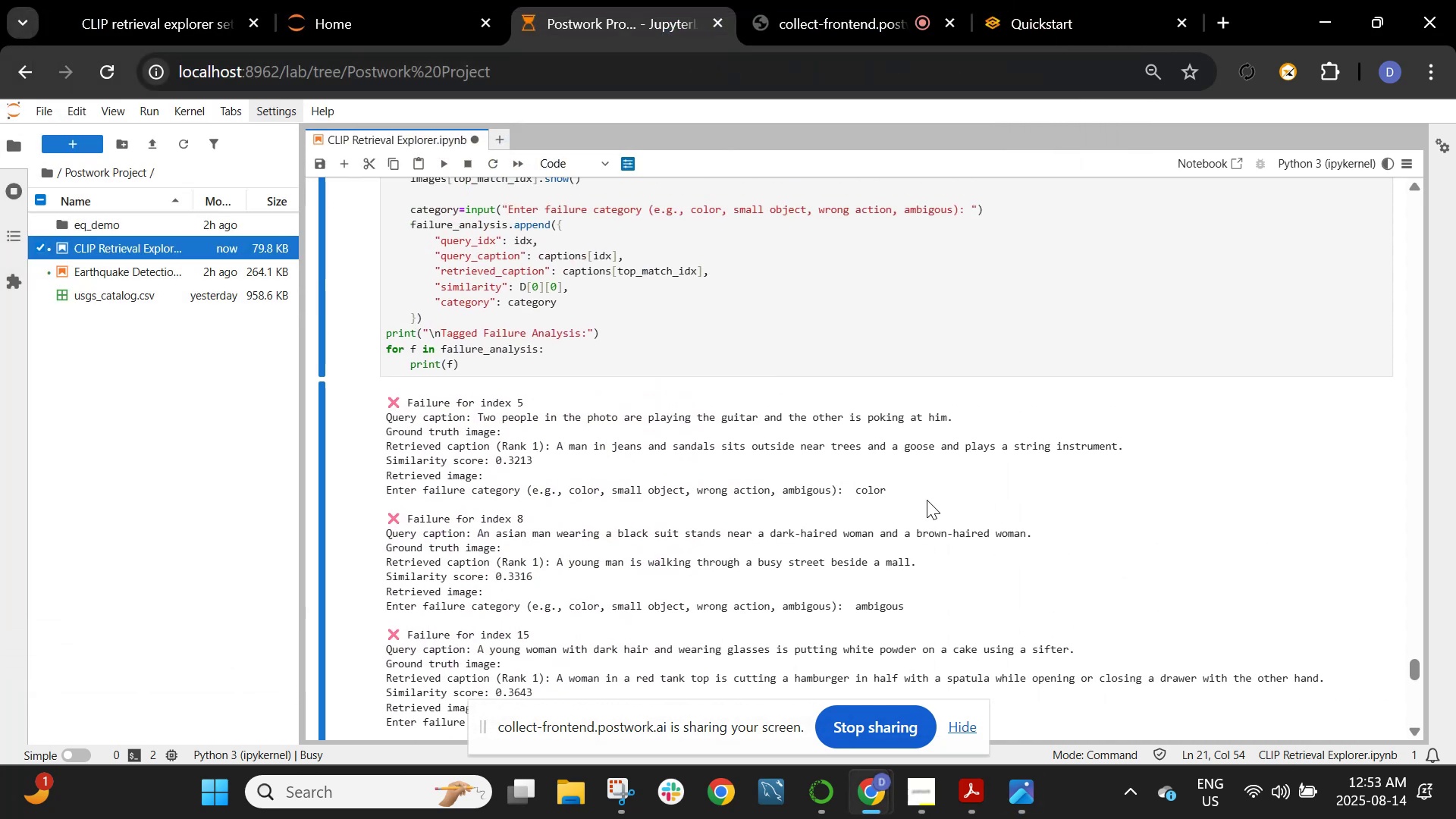 
scroll: coordinate [927, 500], scroll_direction: down, amount: 3.0
 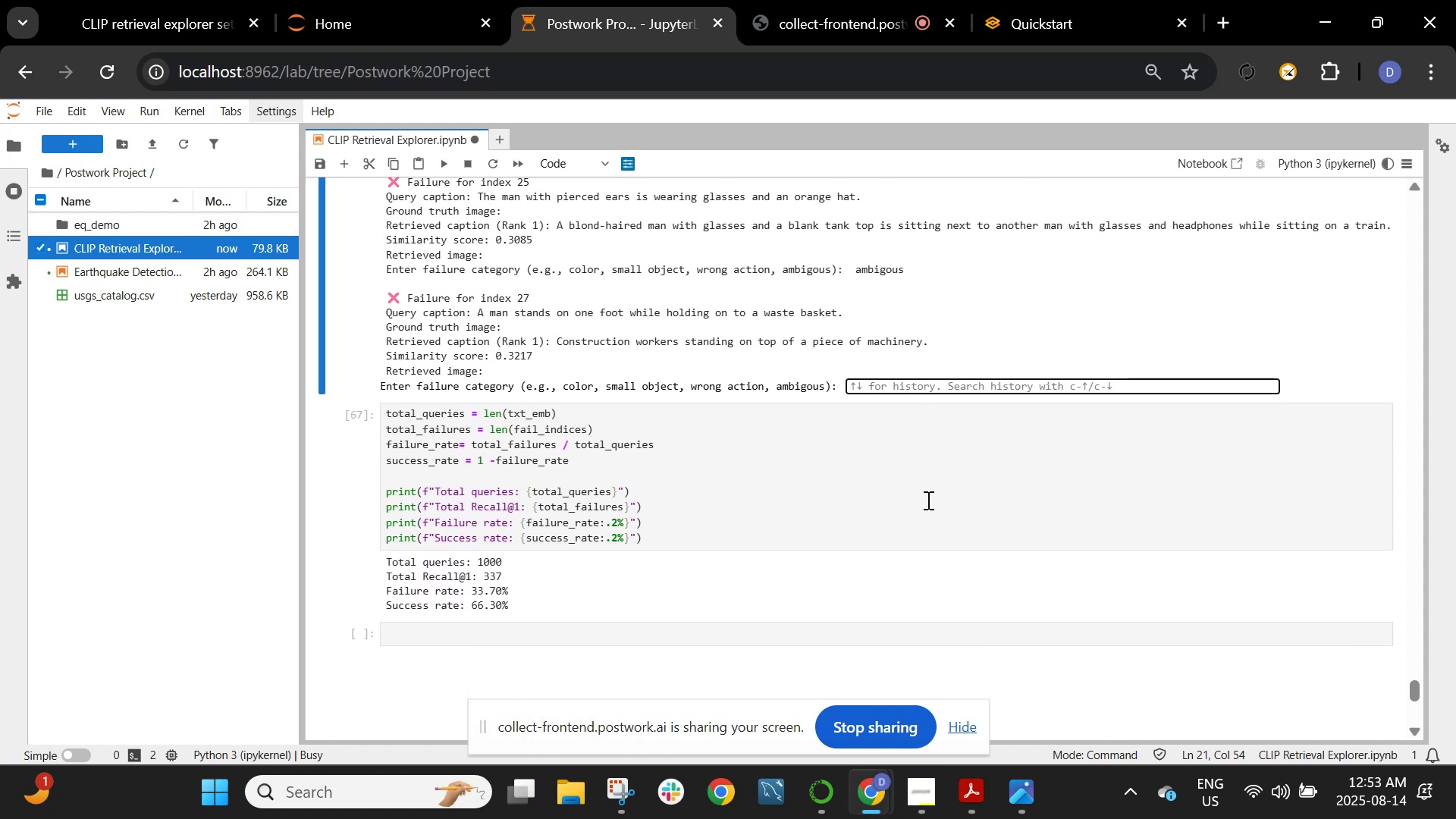 
type(wrong action)
 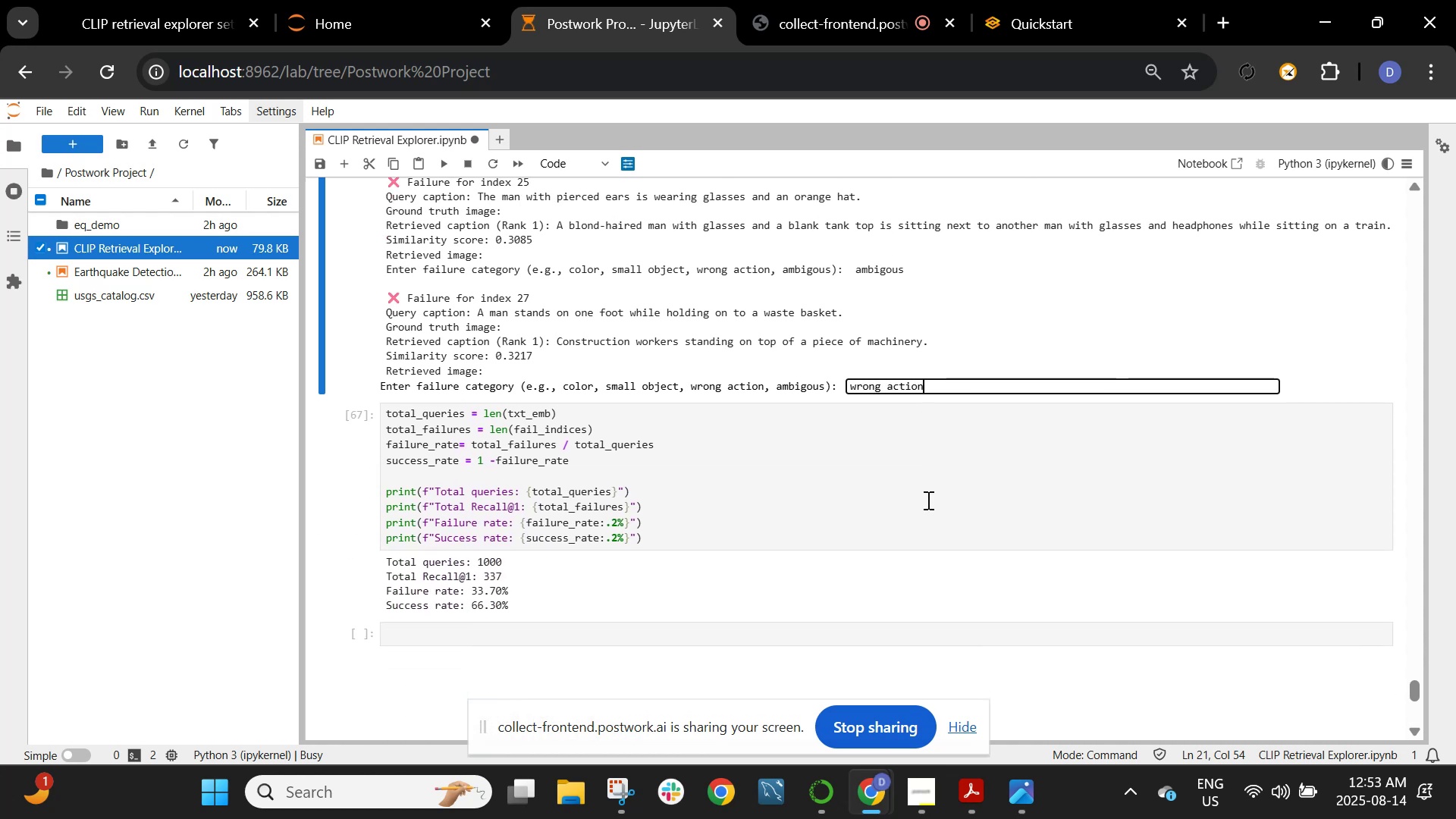 
key(Enter)
 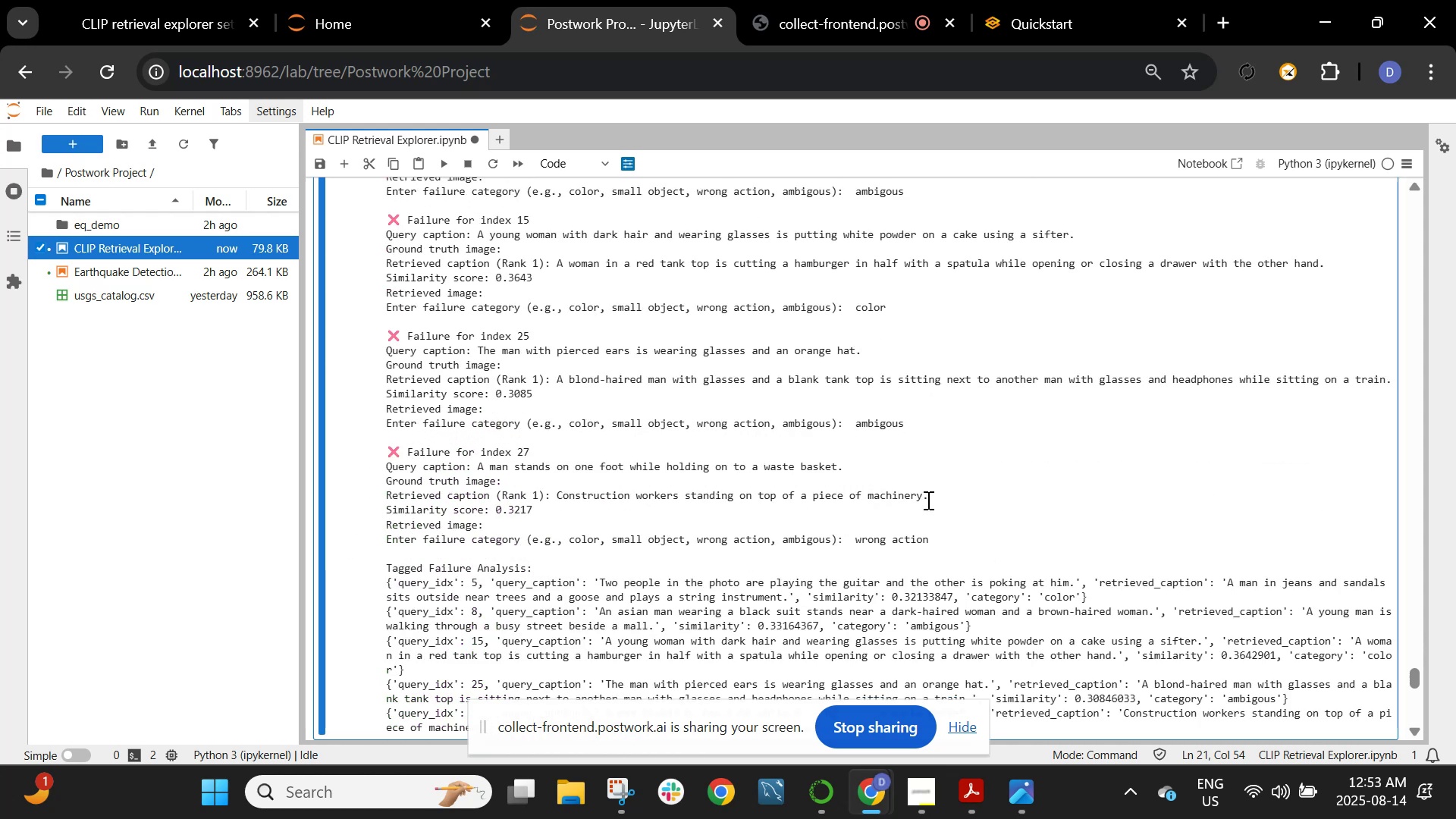 
scroll: coordinate [927, 500], scroll_direction: down, amount: 3.0
 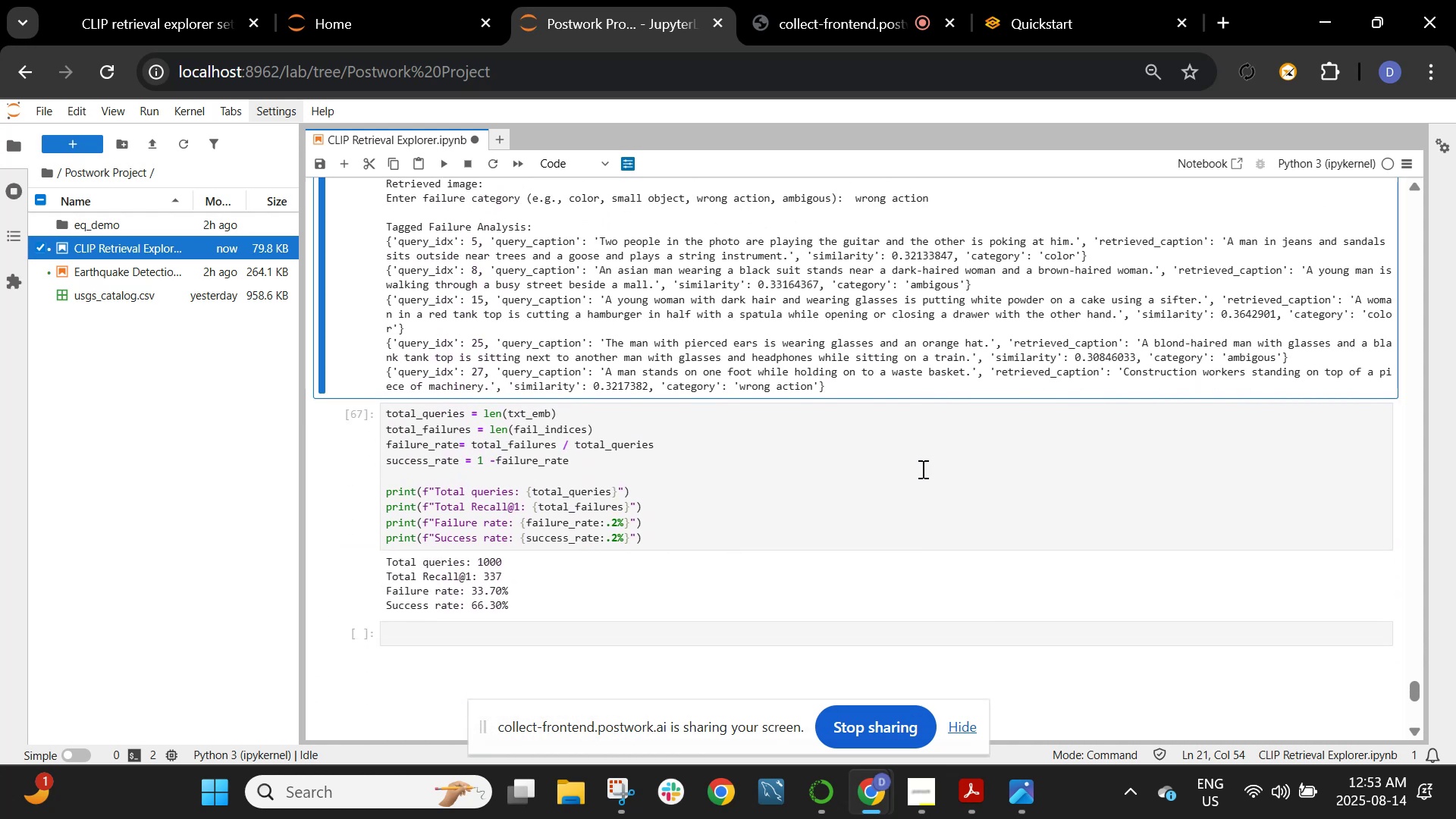 
left_click([921, 469])
 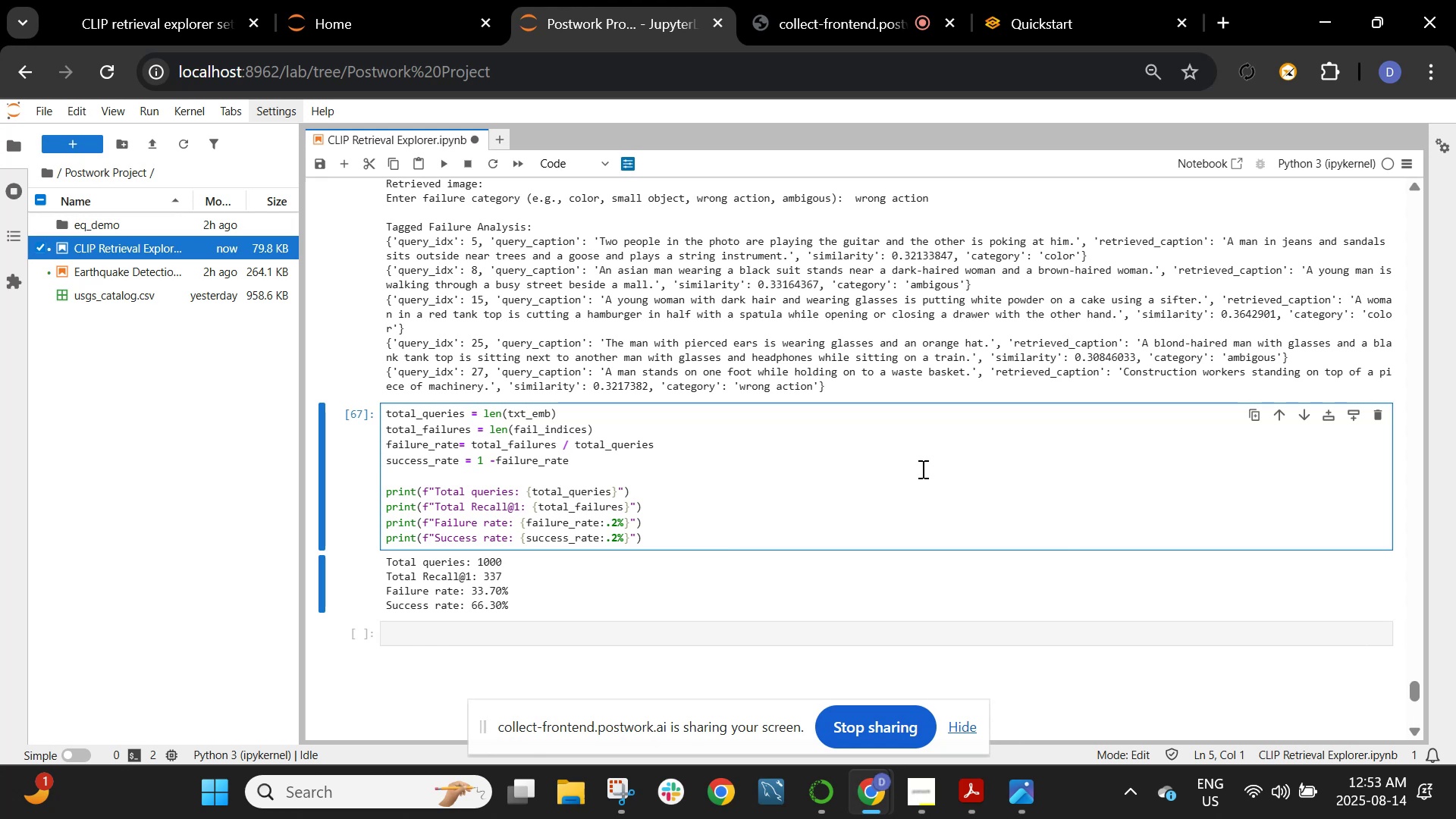 
key(Shift+ShiftRight)
 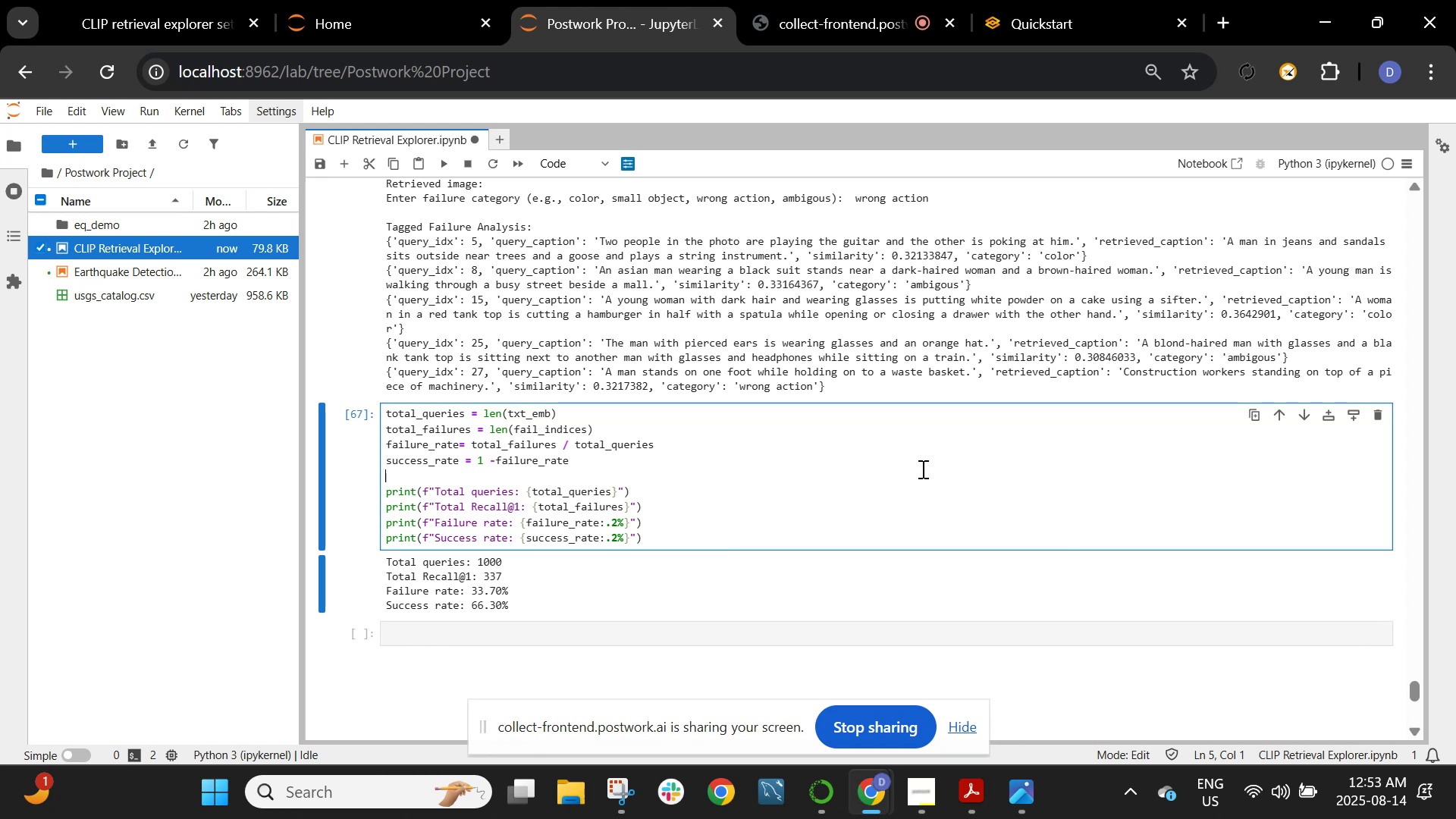 
key(Shift+Enter)
 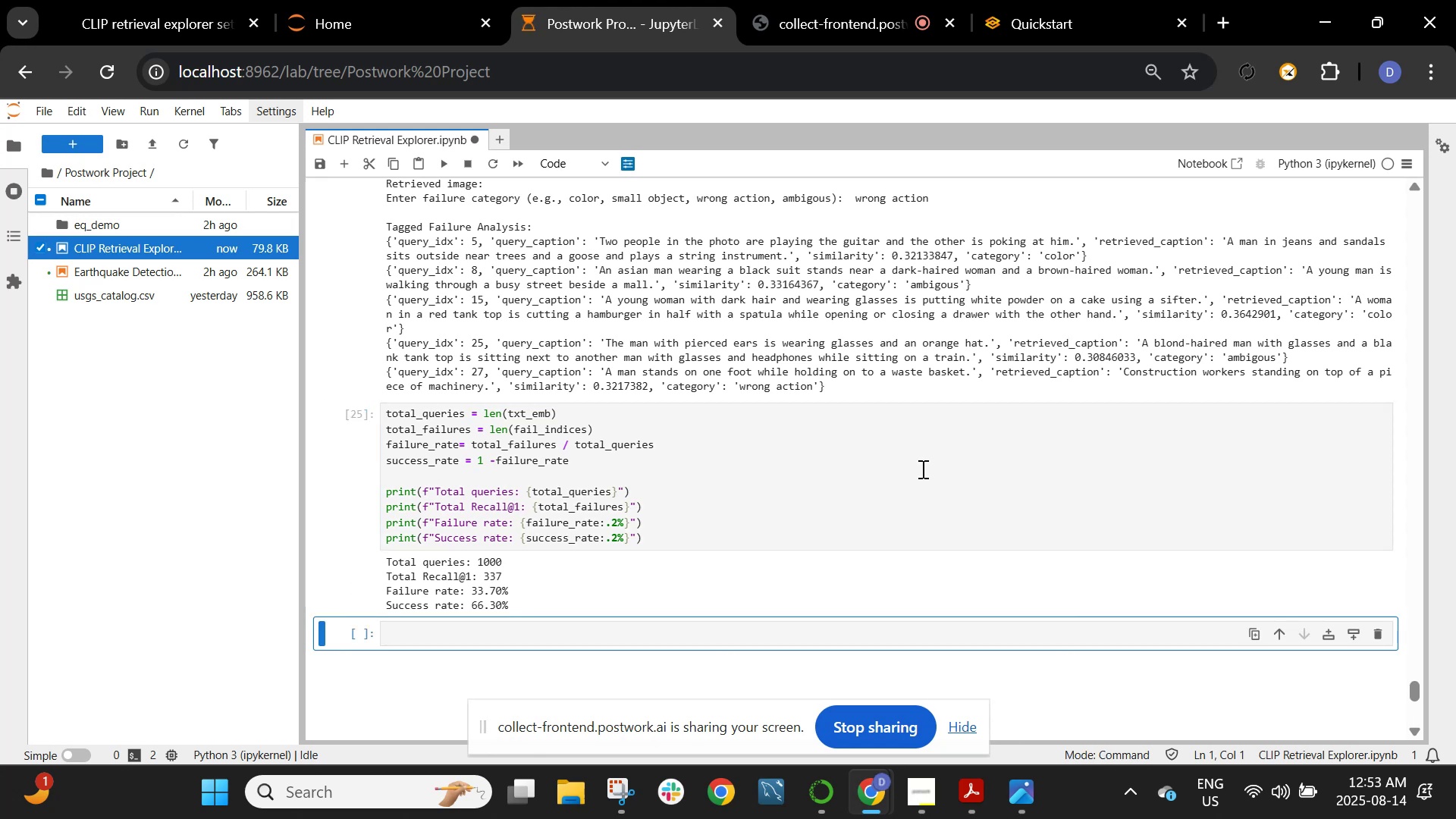 